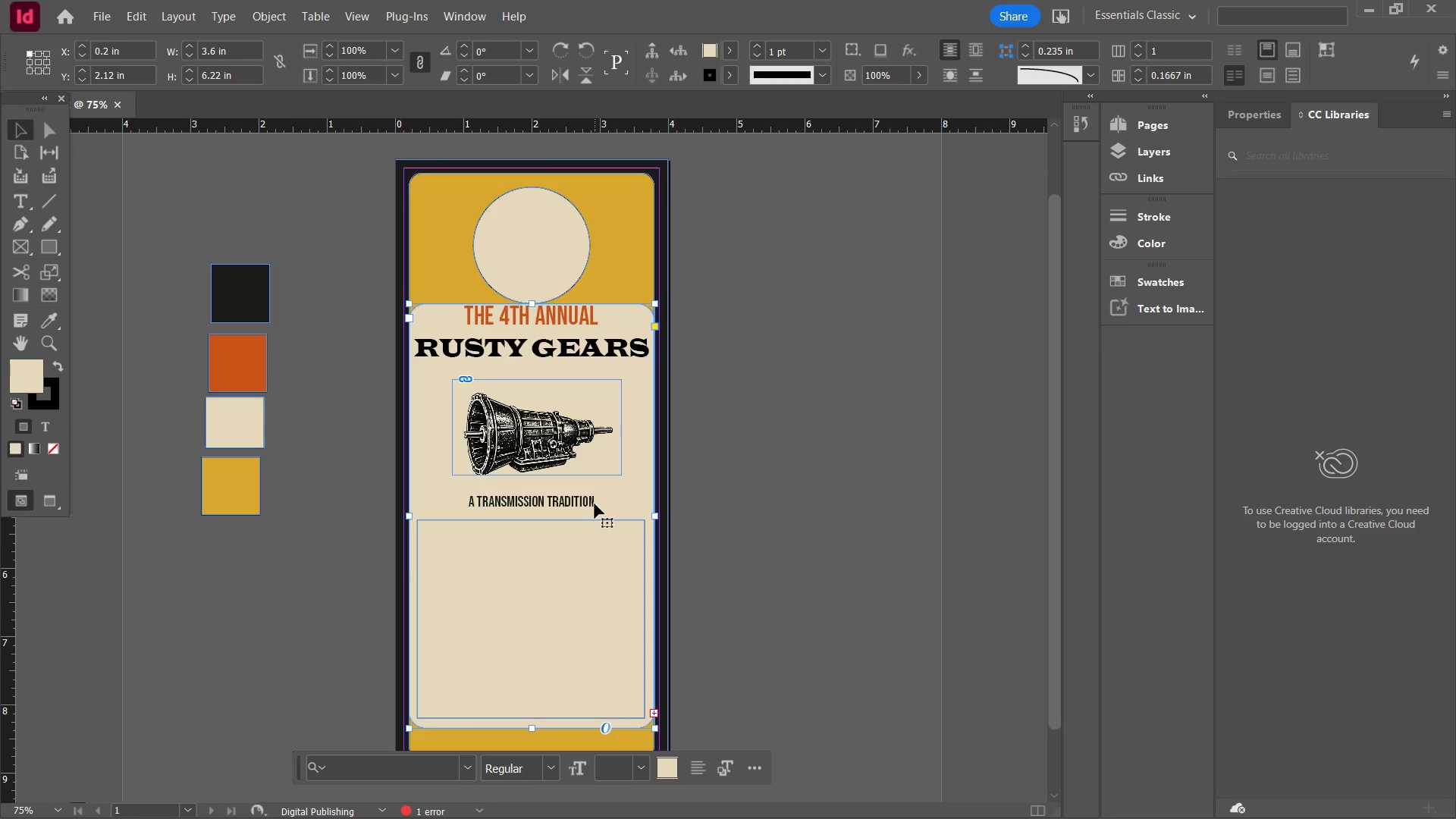 
triple_click([595, 504])
 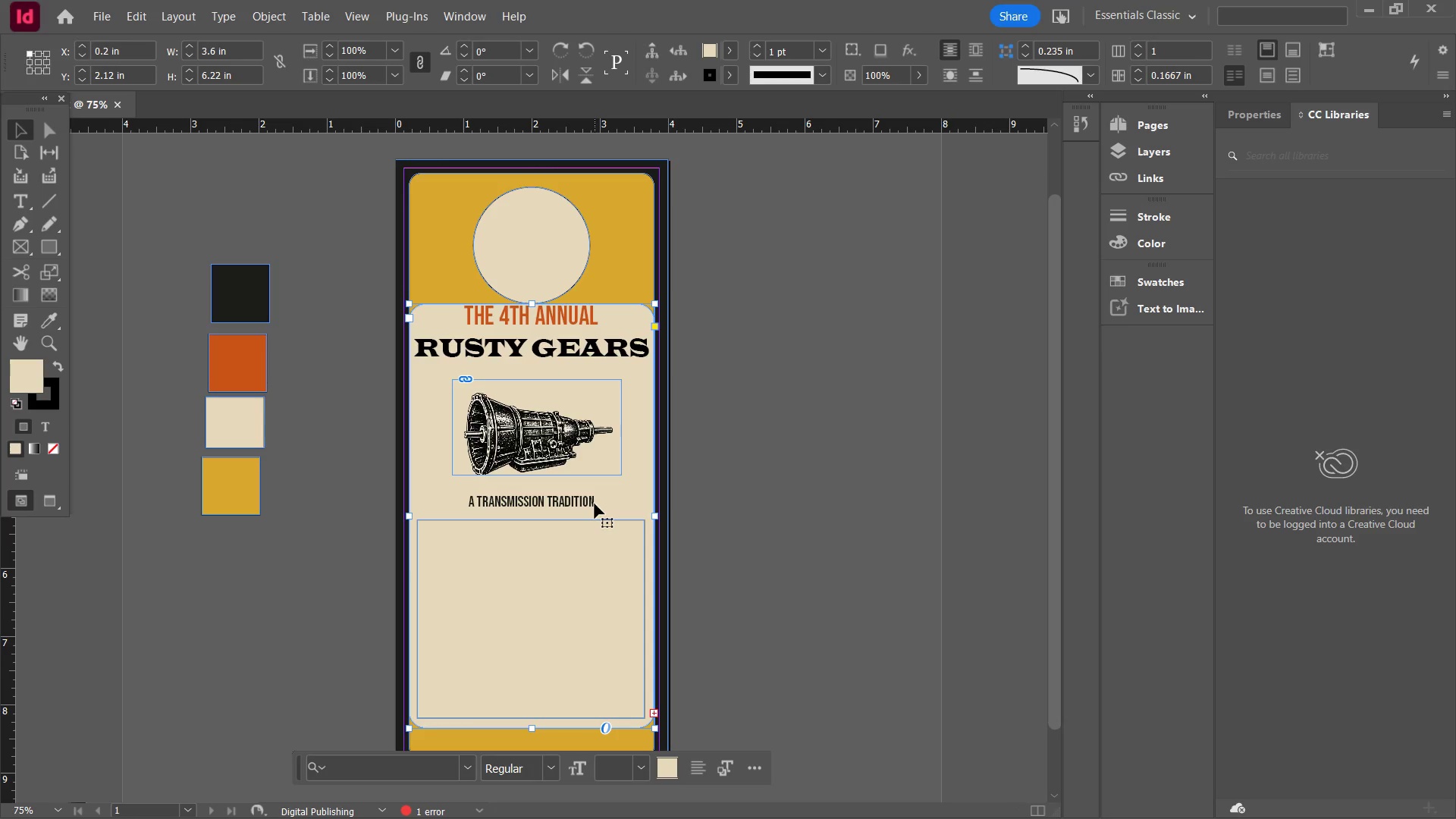 
triple_click([595, 504])
 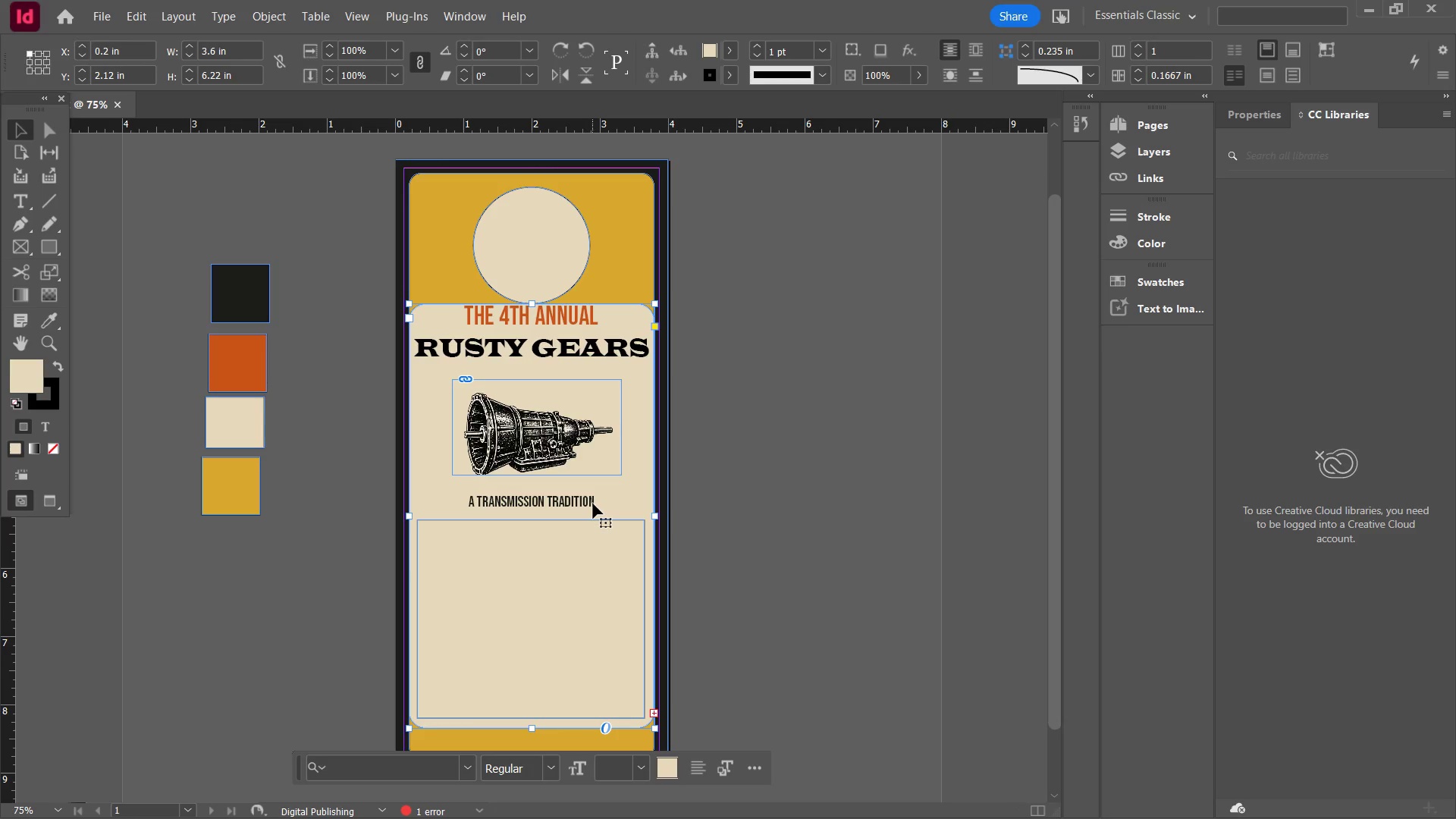 
triple_click([593, 504])
 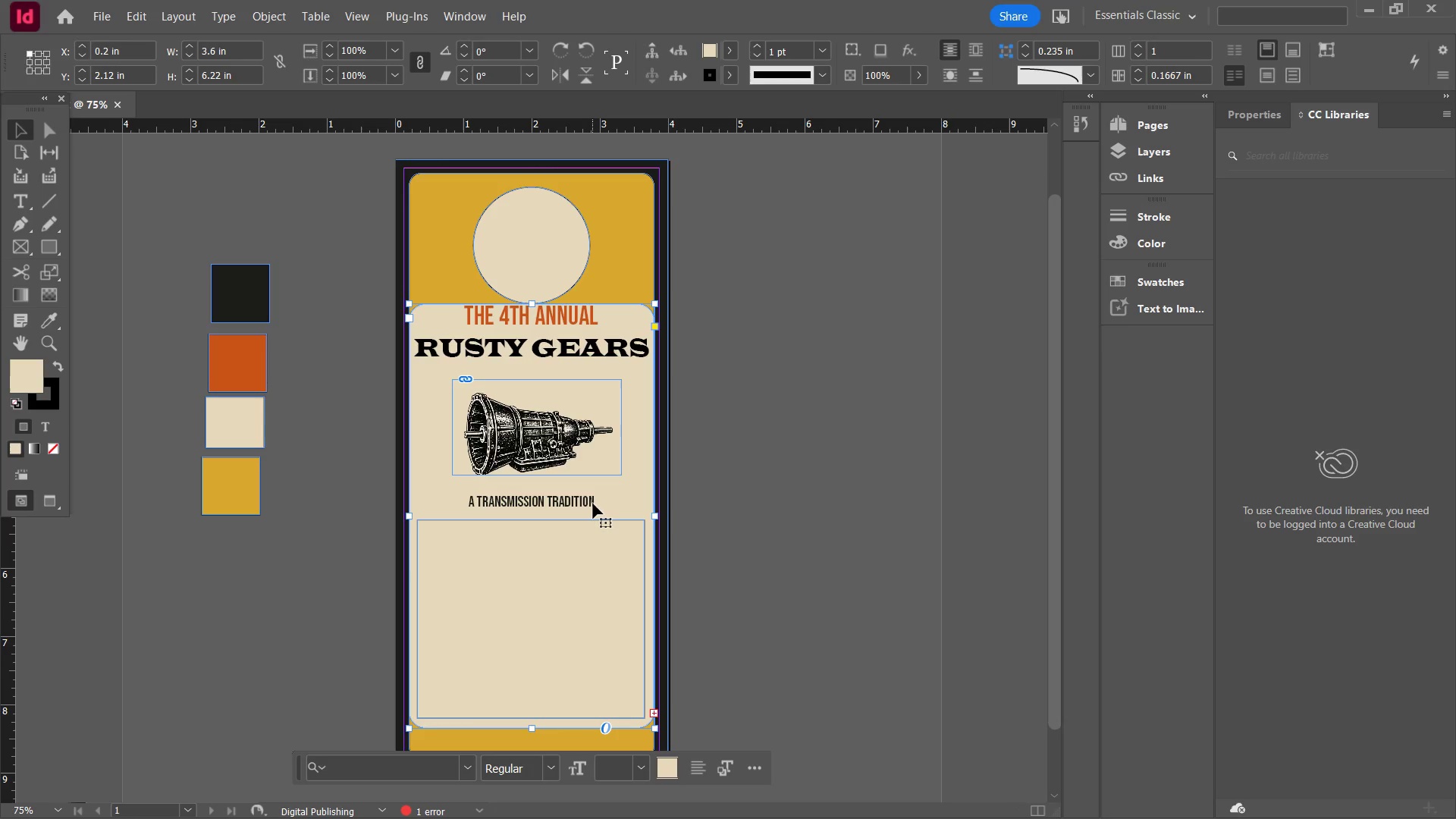 
triple_click([593, 504])
 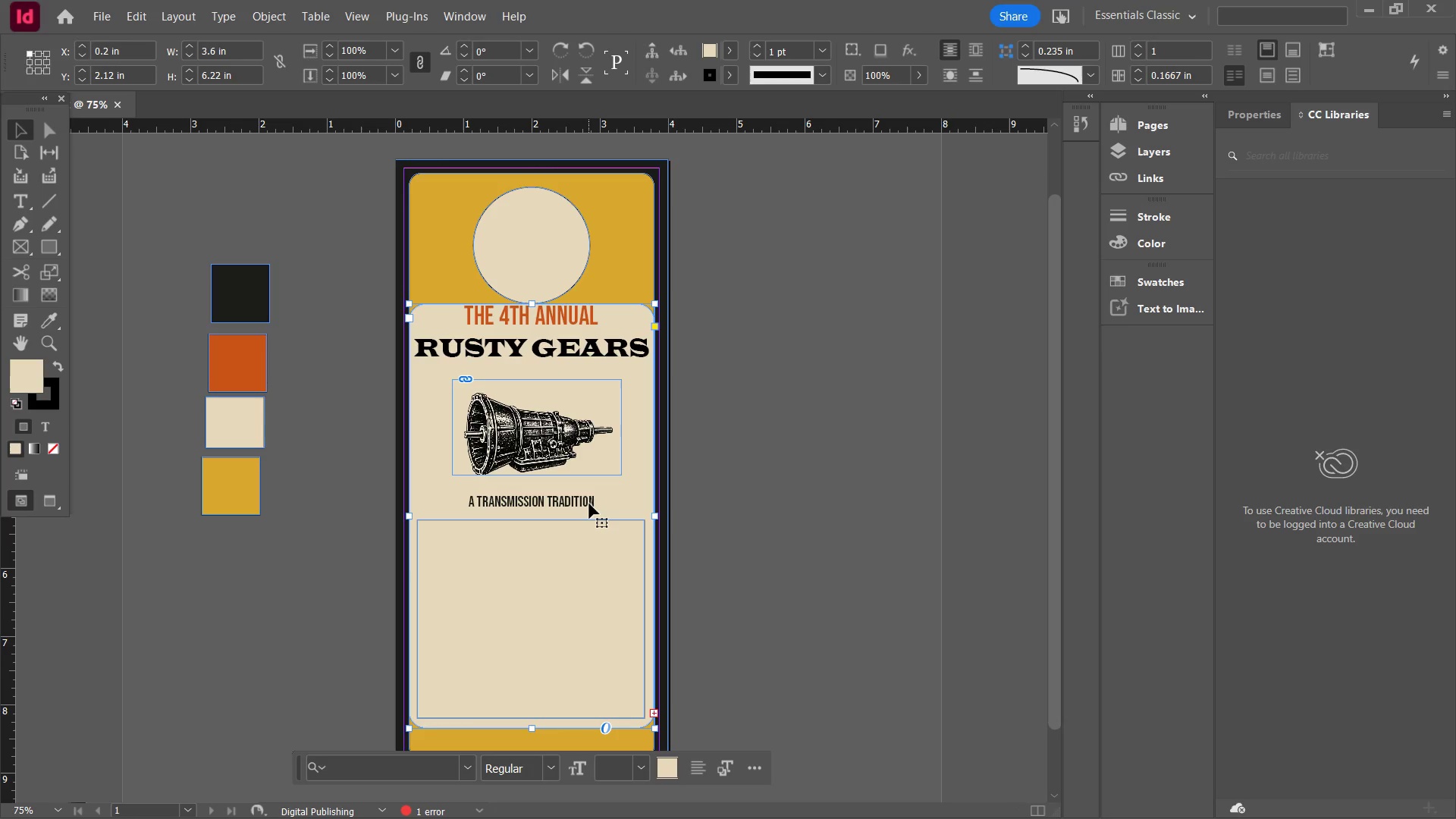 
triple_click([589, 504])
 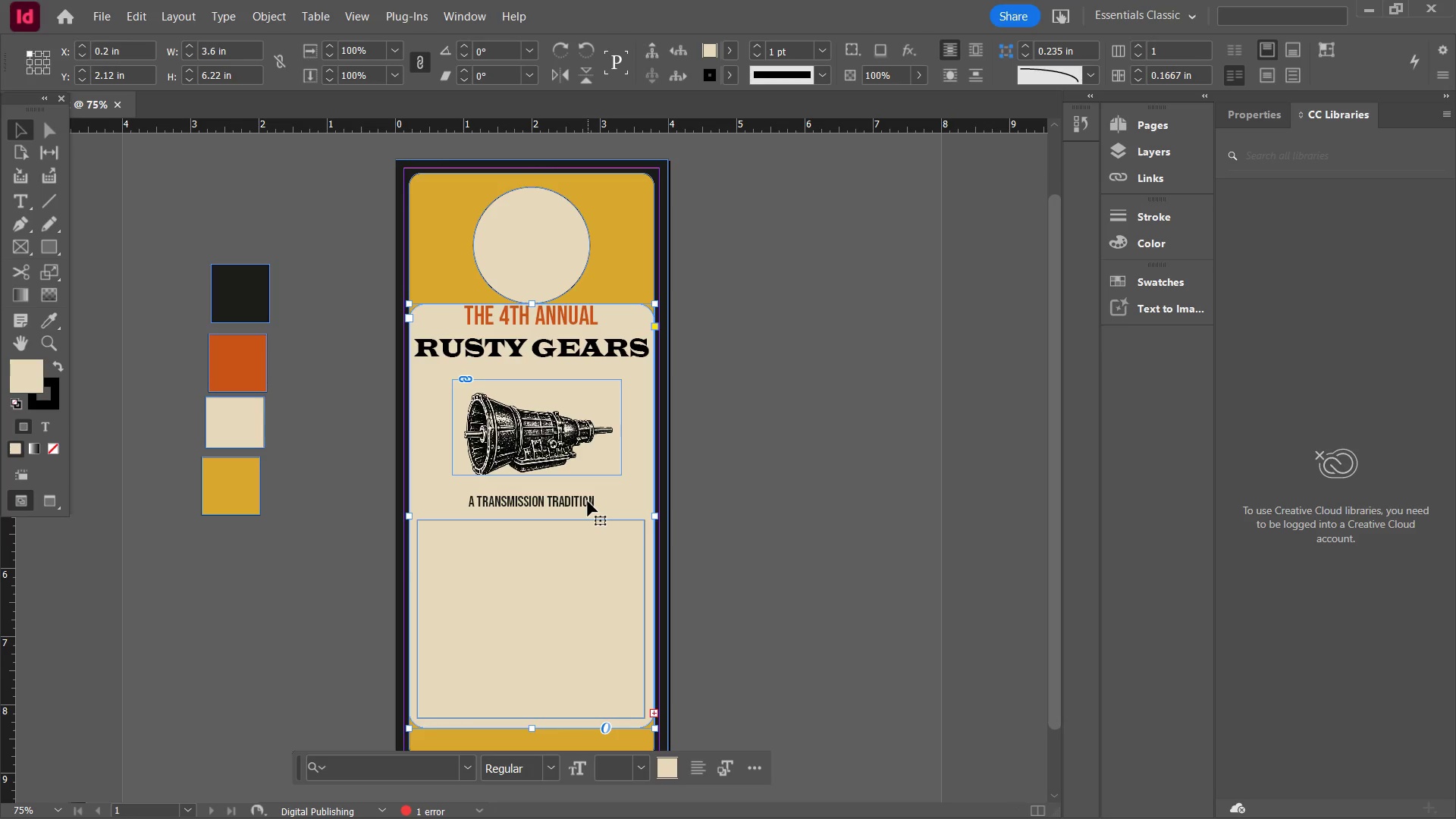 
triple_click([588, 501])
 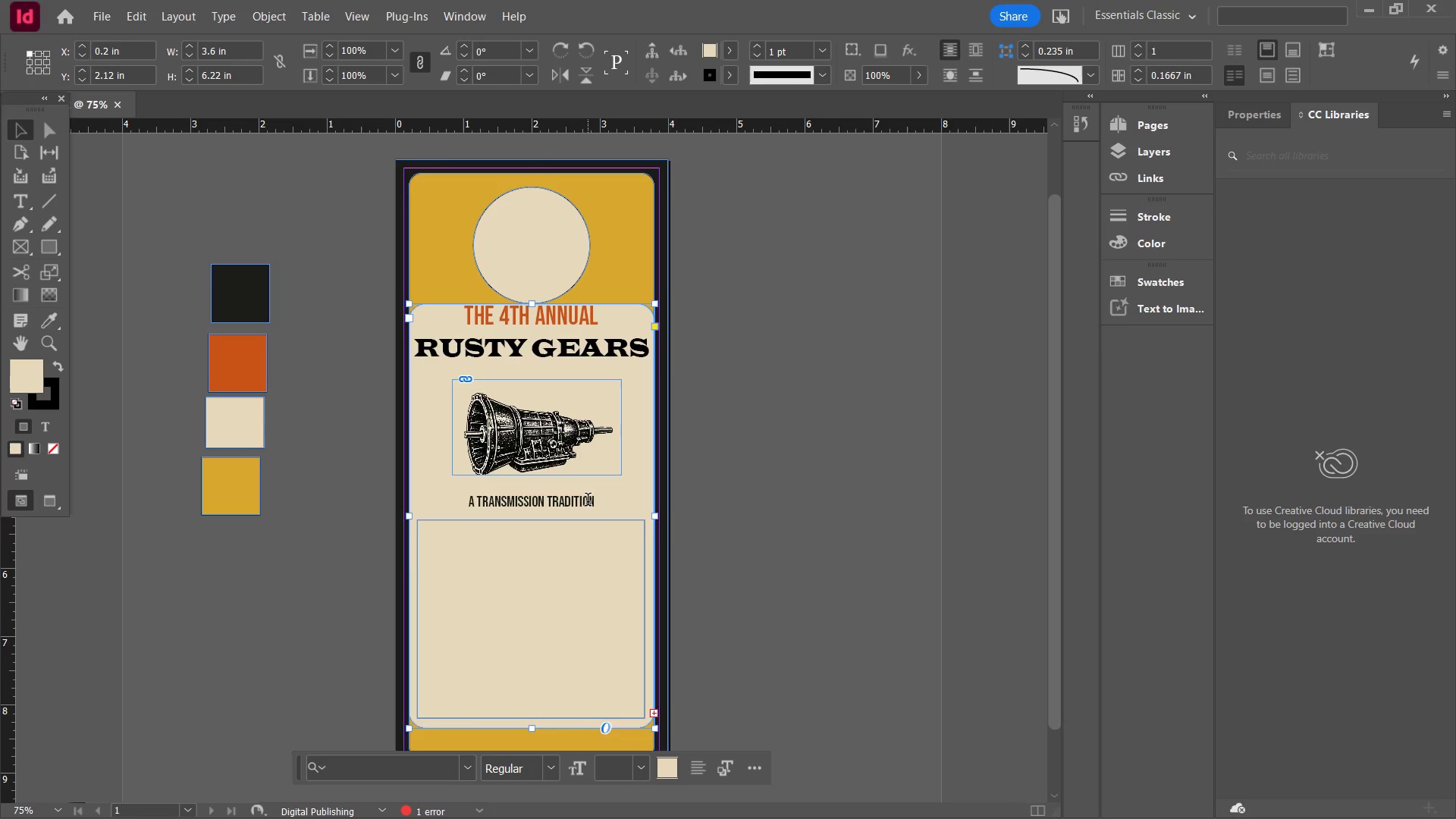 
triple_click([588, 501])
 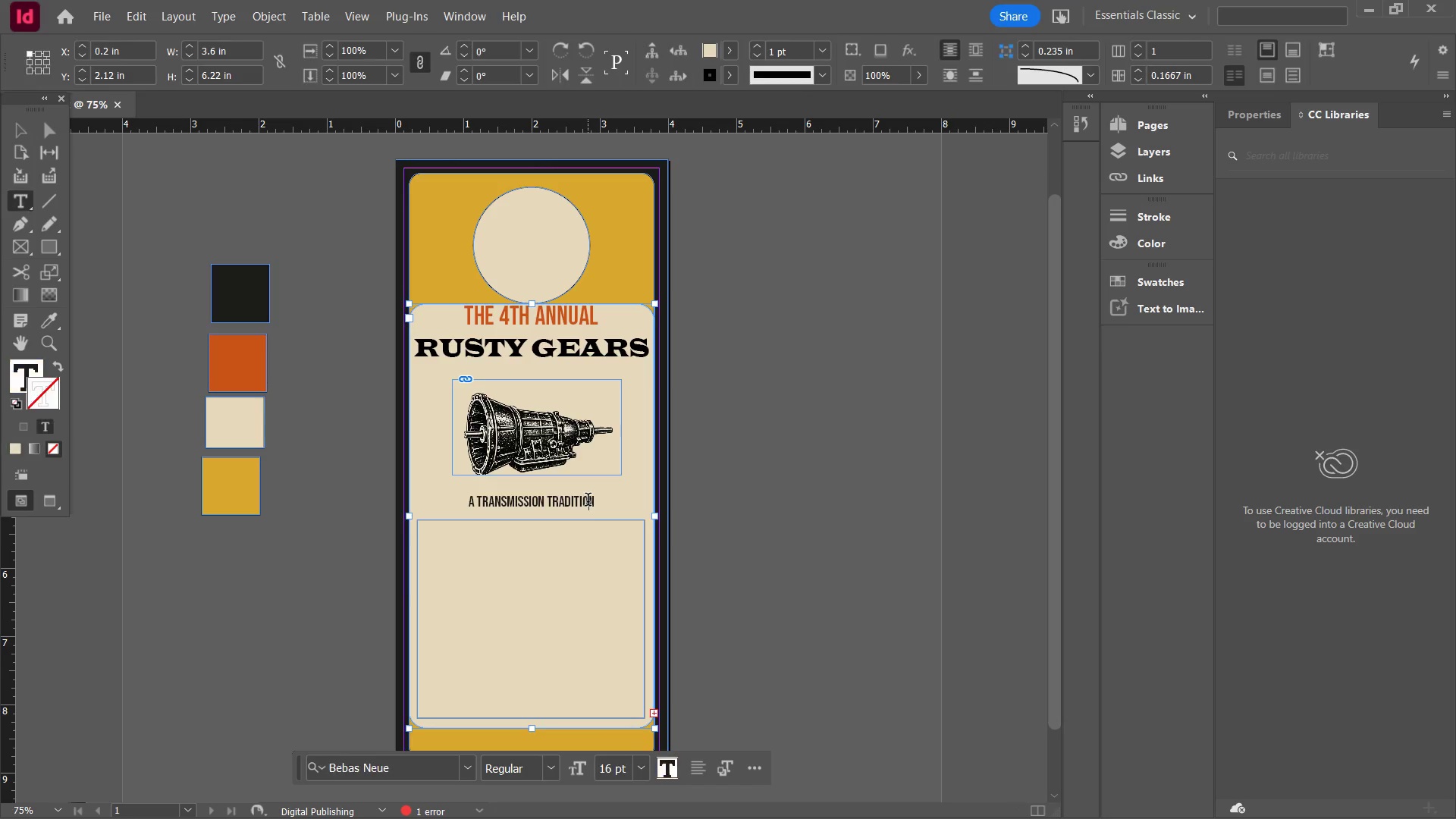 
triple_click([588, 501])
 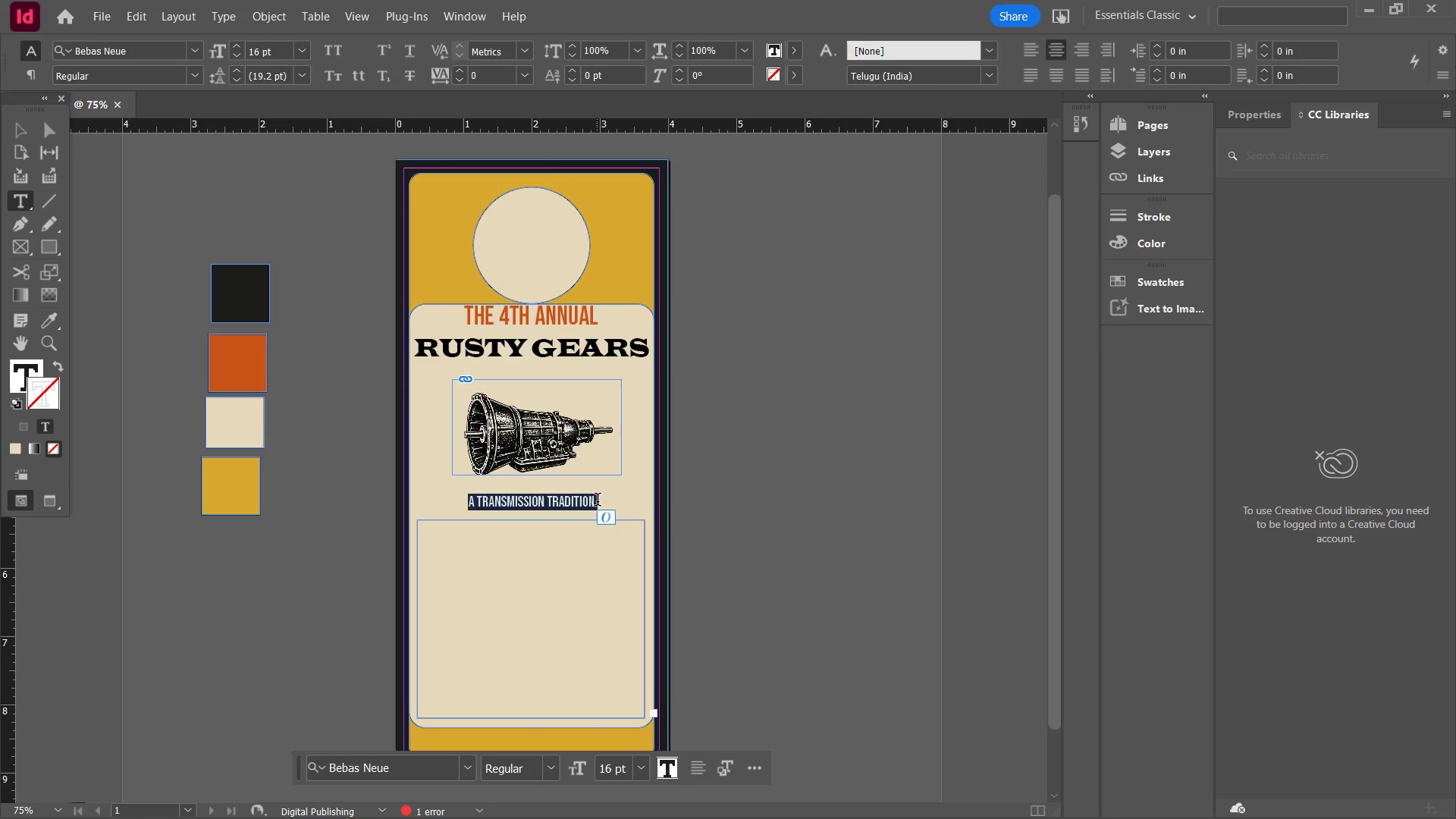 
triple_click([598, 501])
 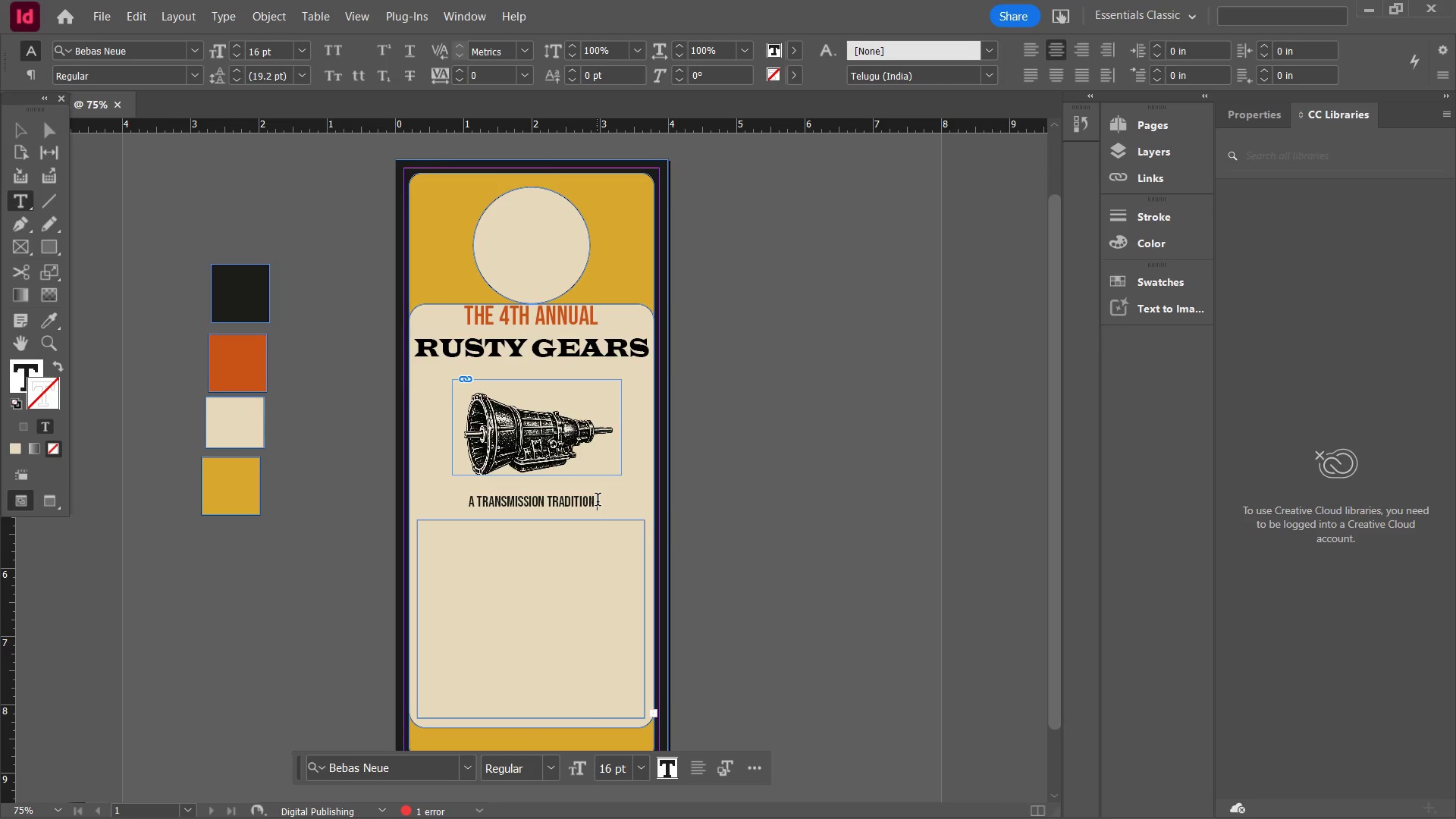 
key(Shift+Enter)
 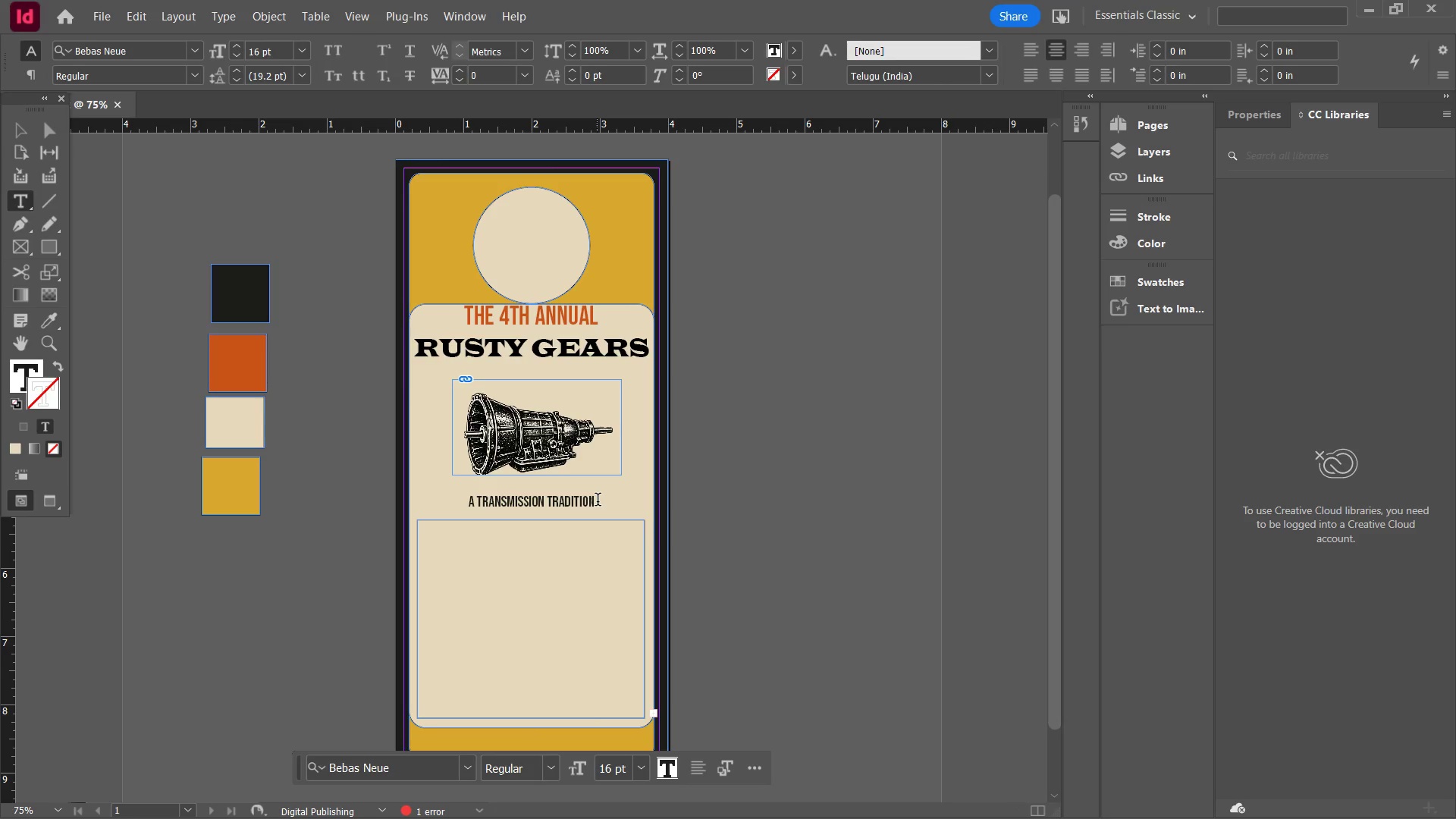 
type(PARTS)
 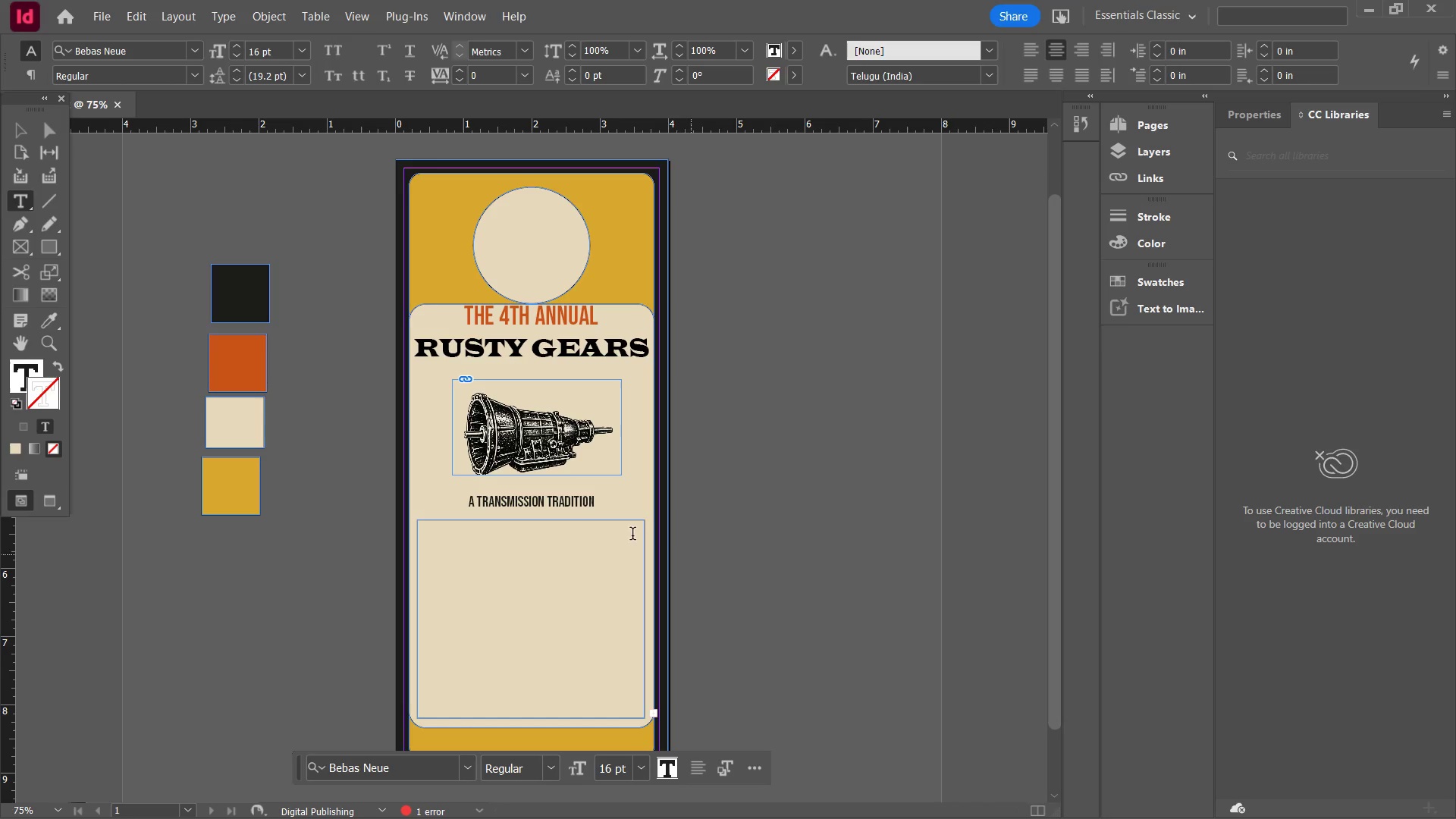 
left_click([591, 497])
 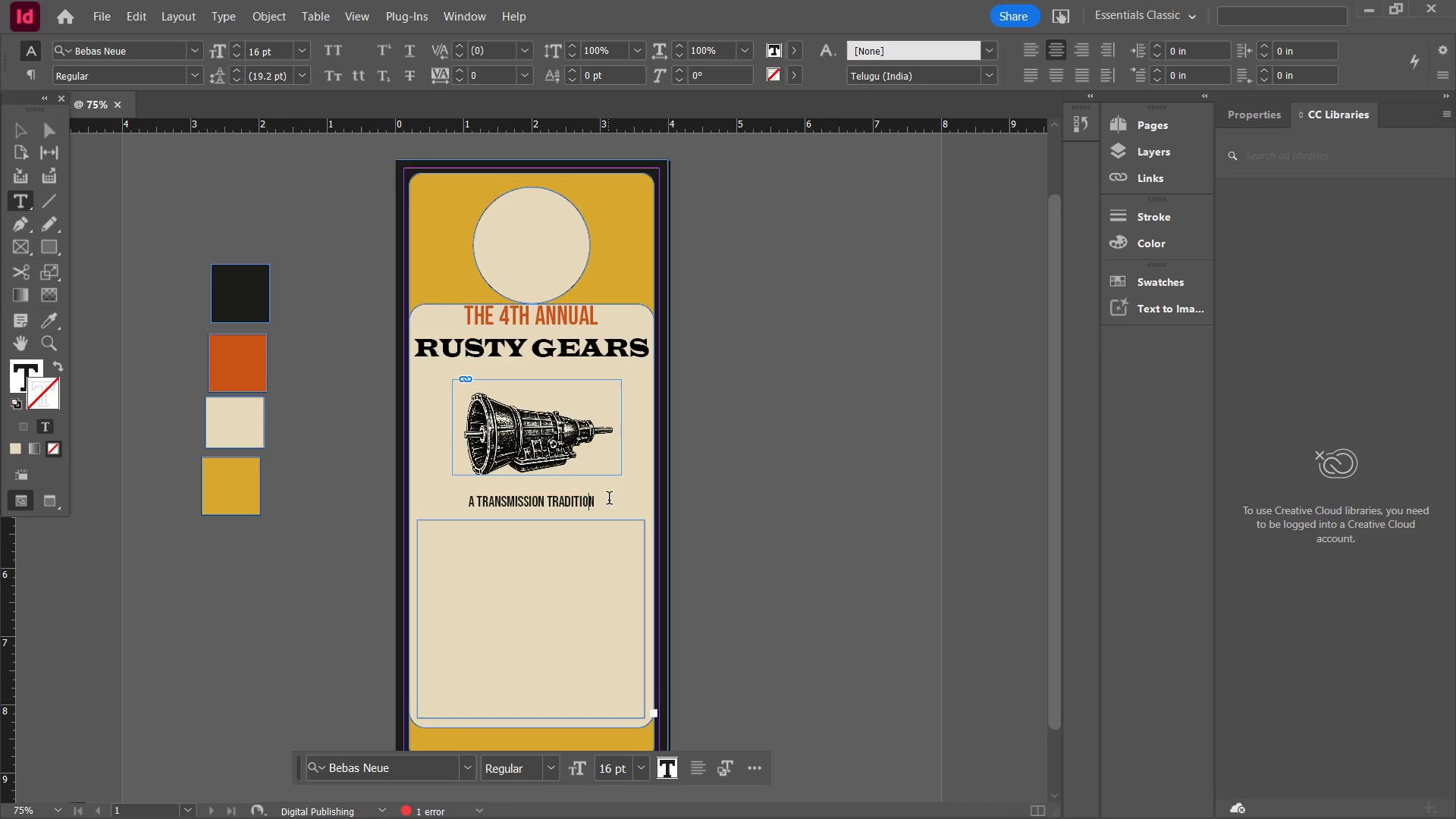 
key(ArrowRight)
 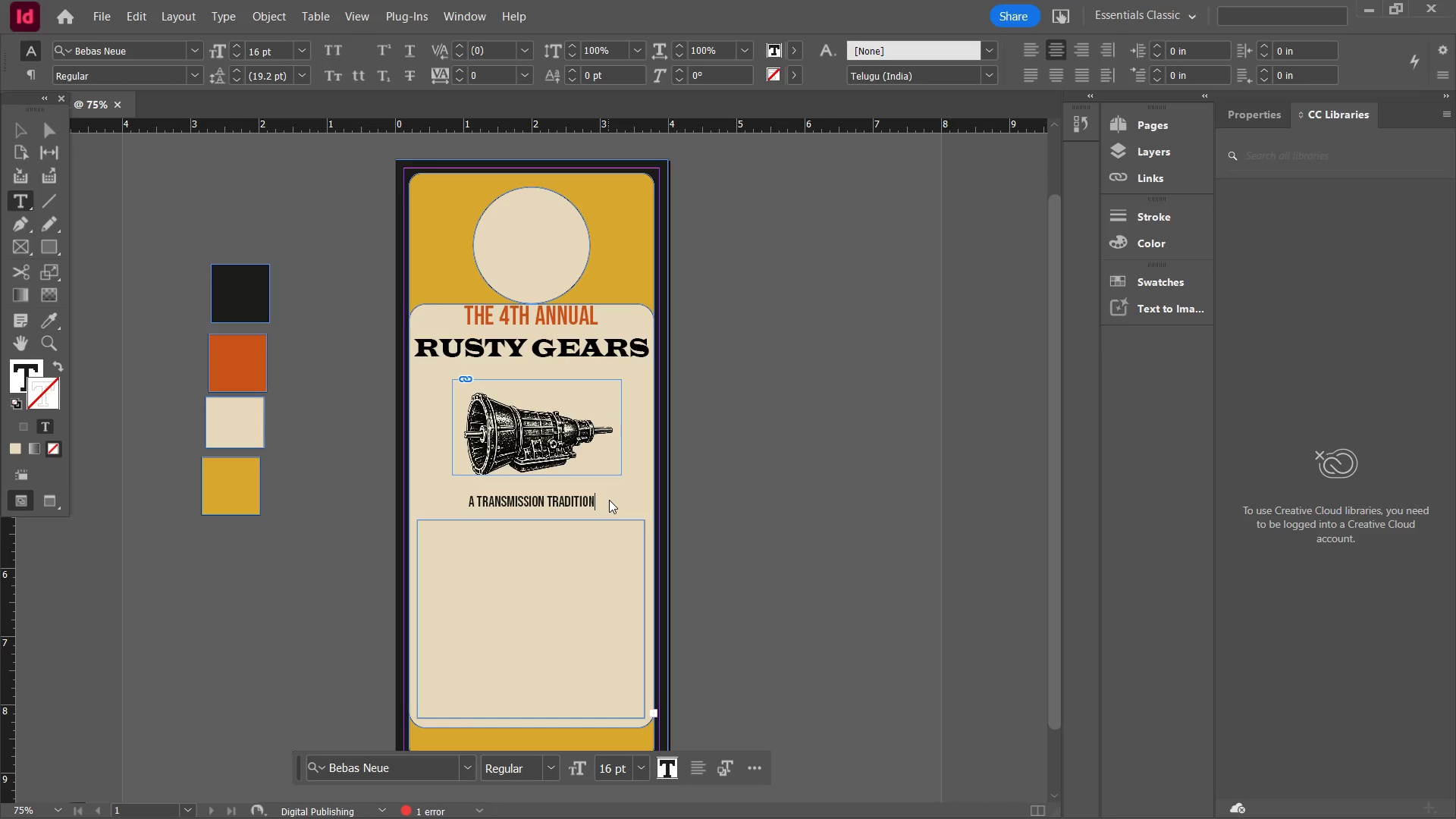 
key(Shift+Enter)
 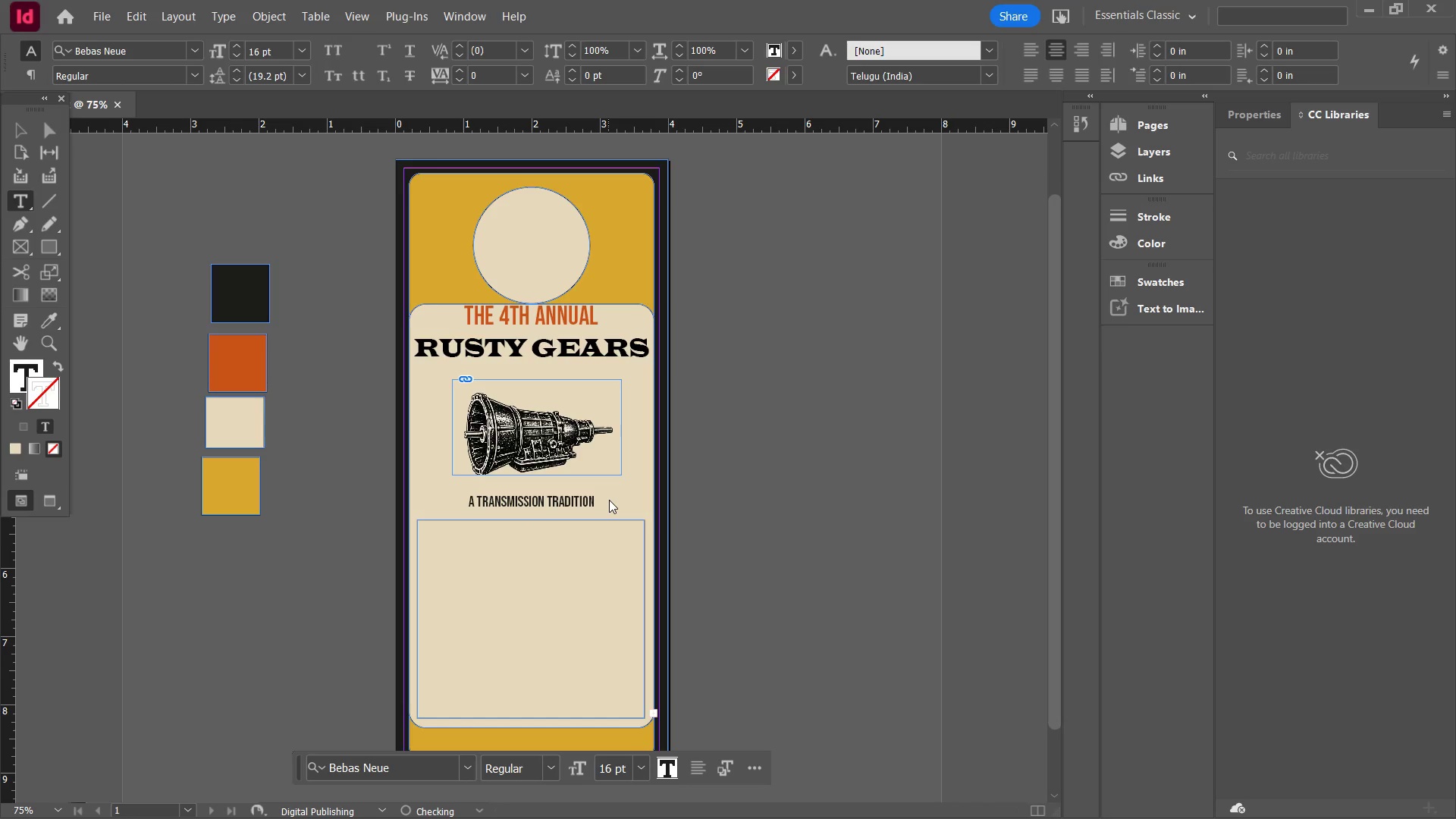 
type(PARTS. )
 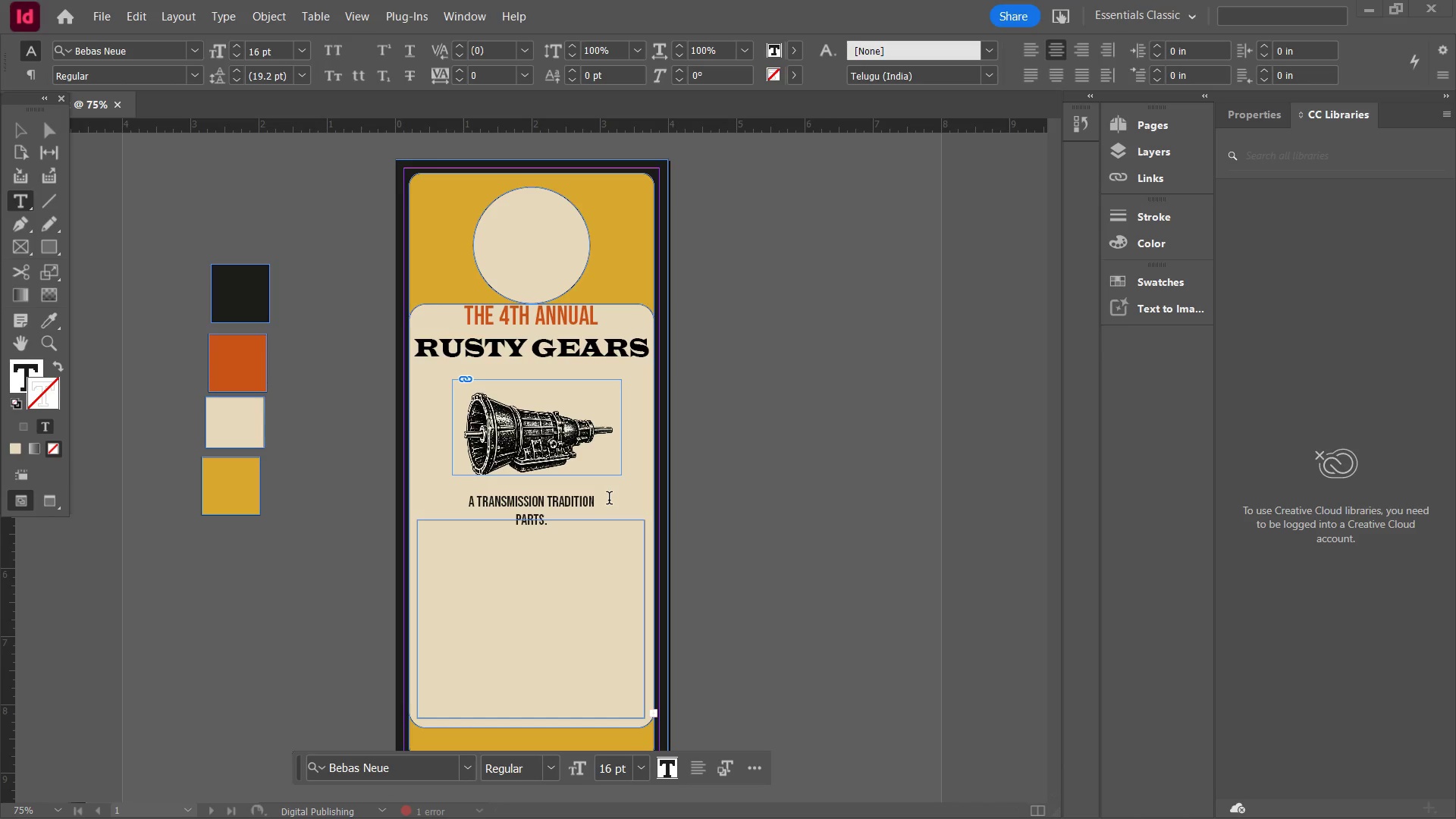 
type(PEOPLE)
 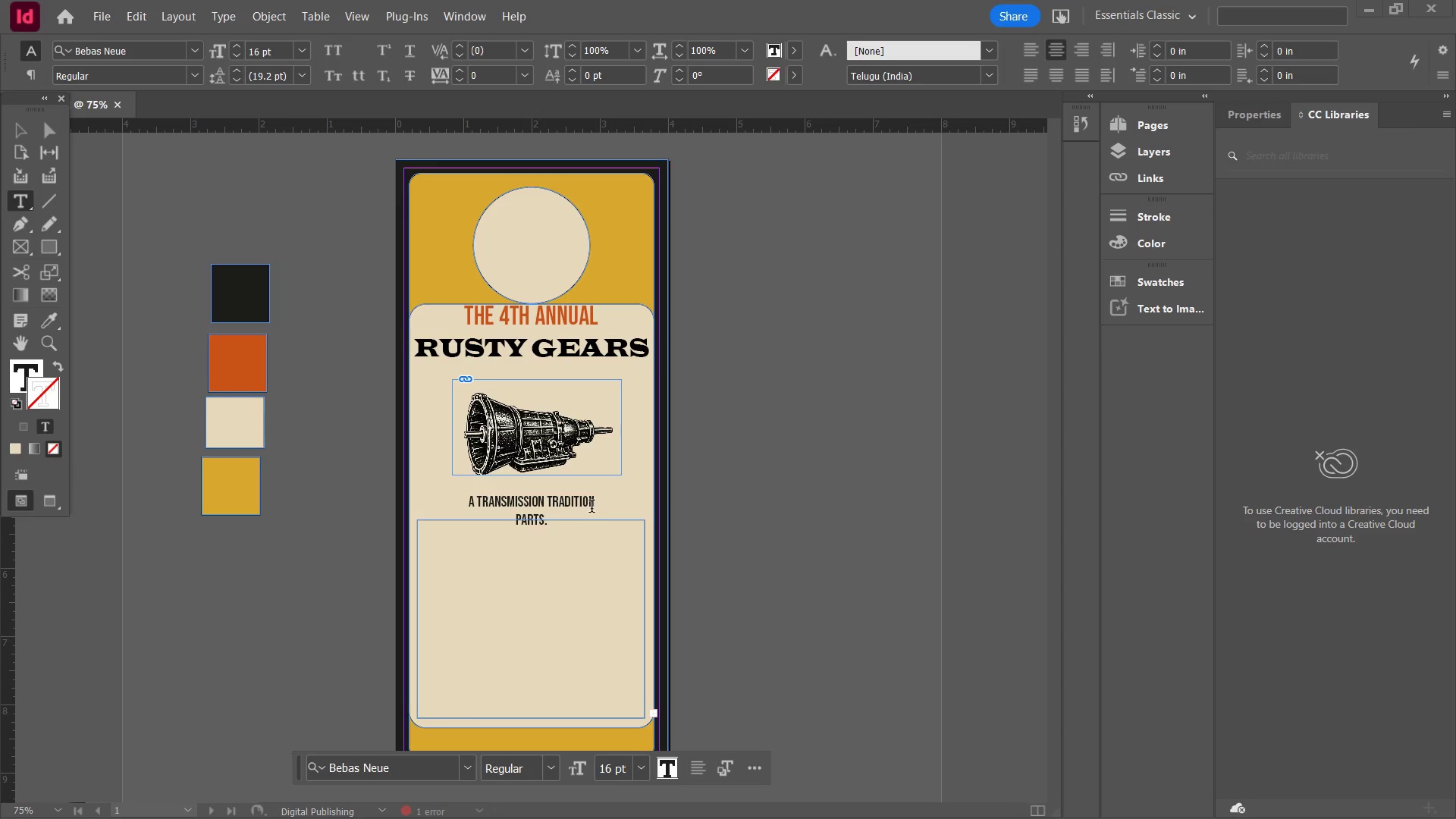 
left_click([546, 524])
 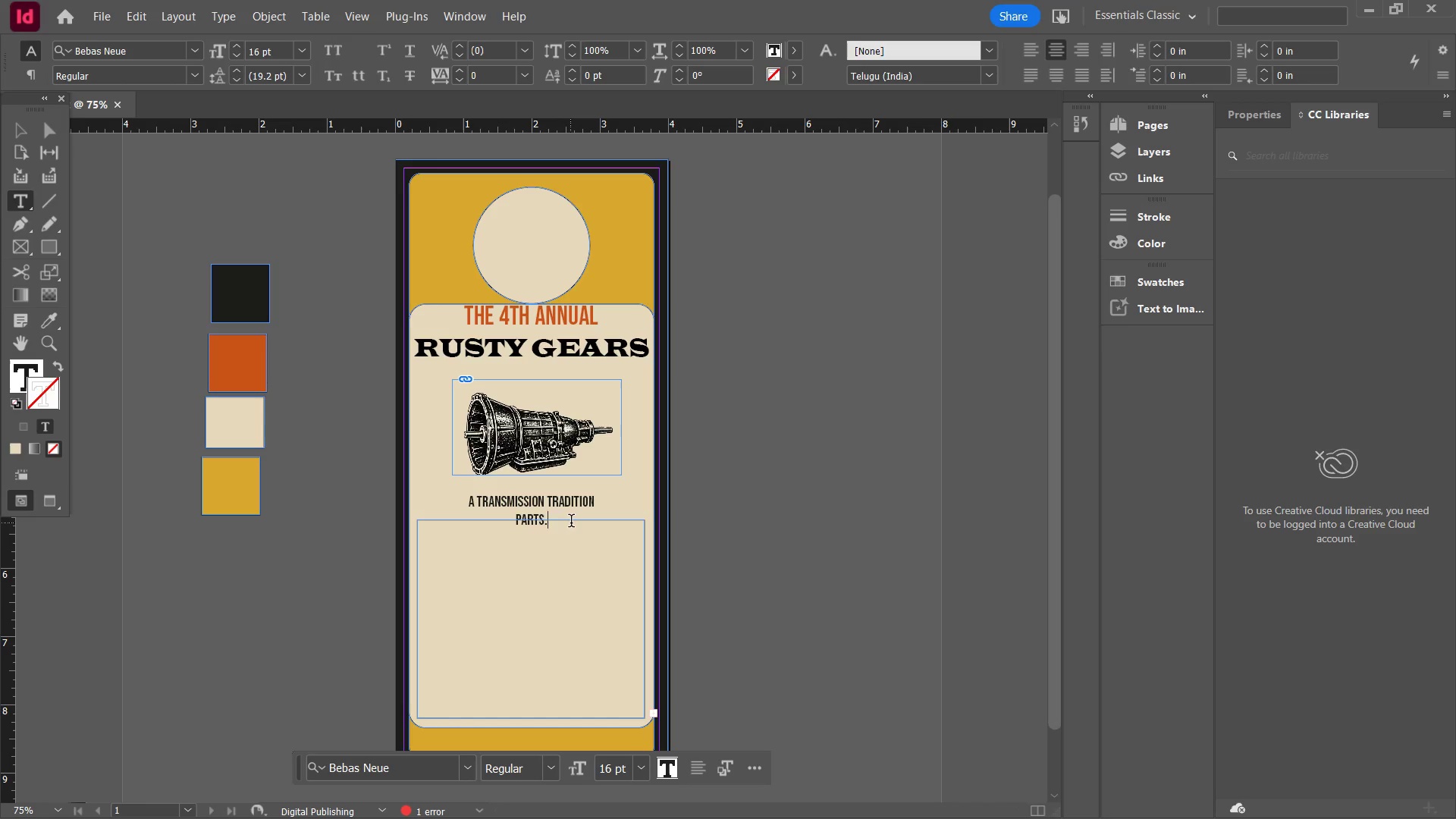 
type( PEOPLE. PASSION)
 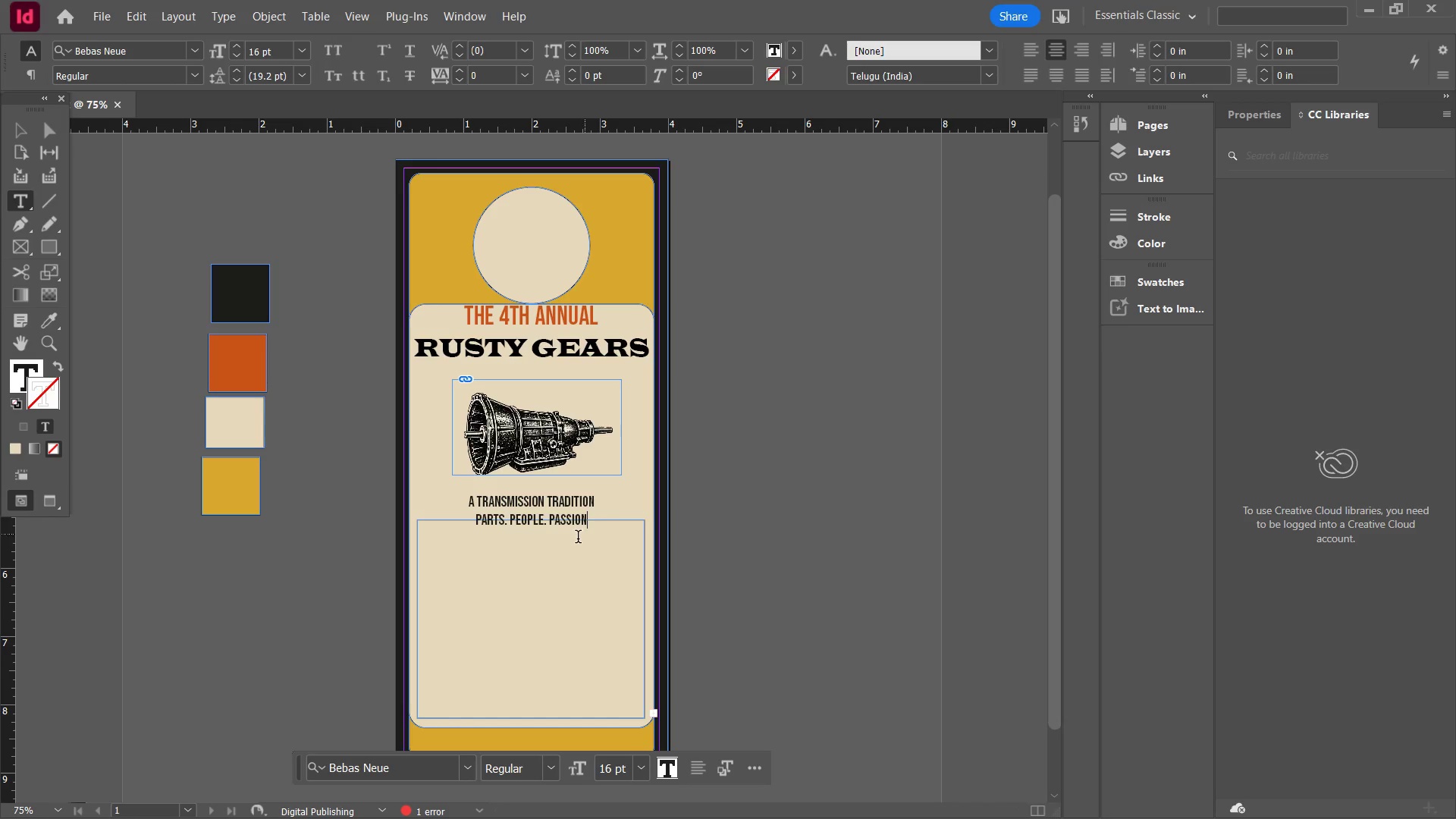 
double_click([567, 522])
 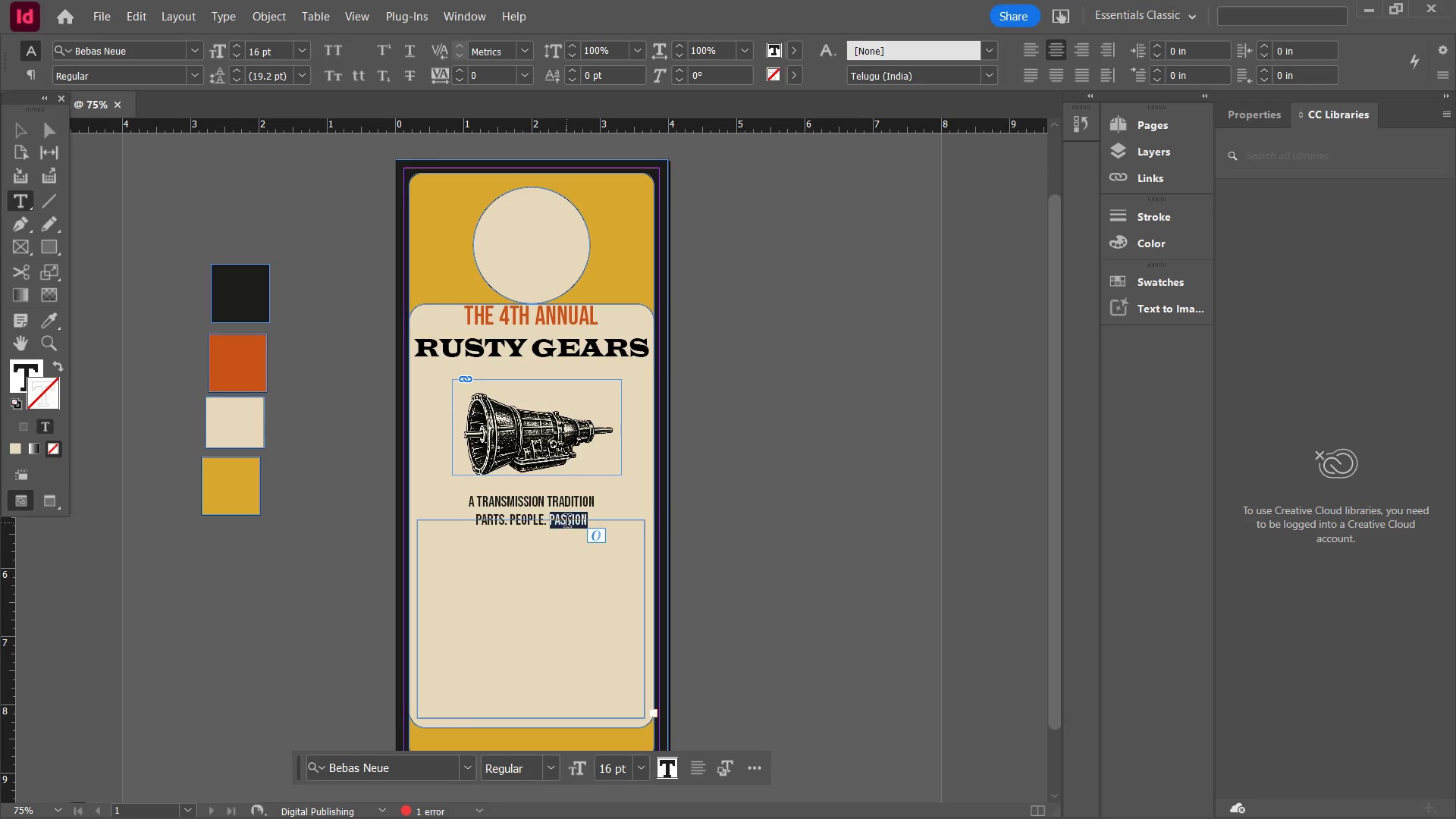 
triple_click([567, 522])
 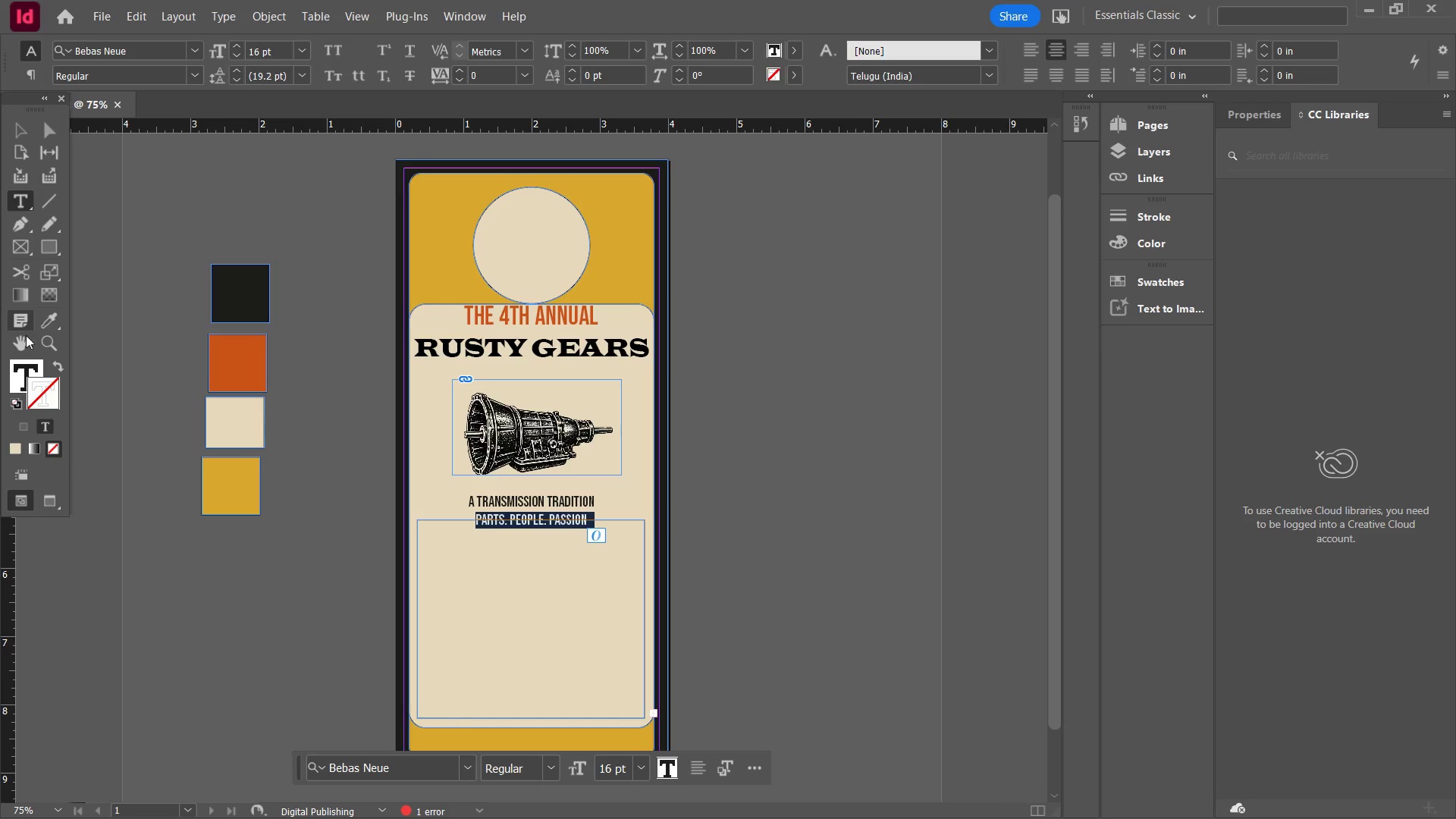 
left_click([27, 367])
 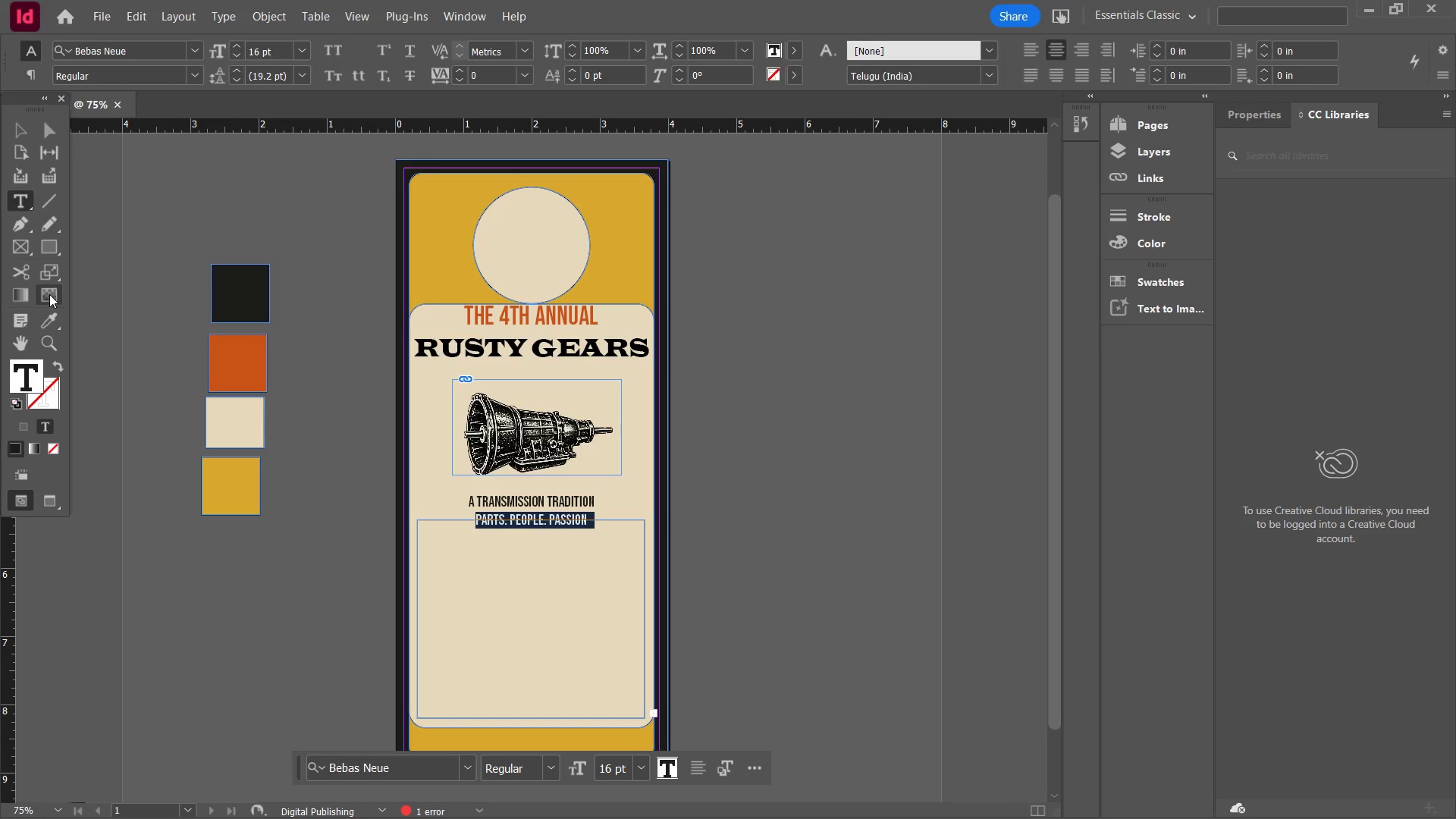 
left_click([48, 316])
 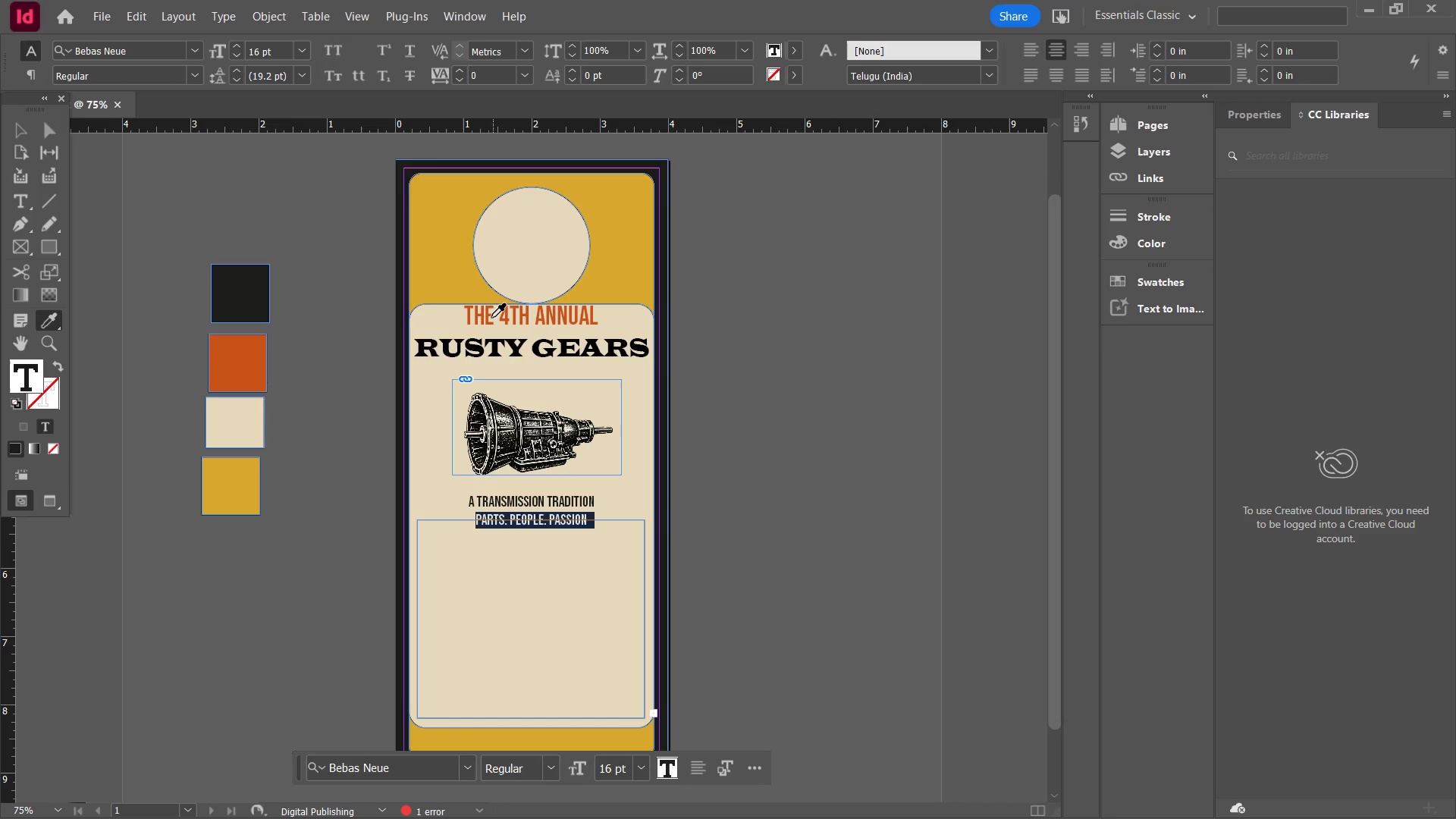 
left_click([491, 318])
 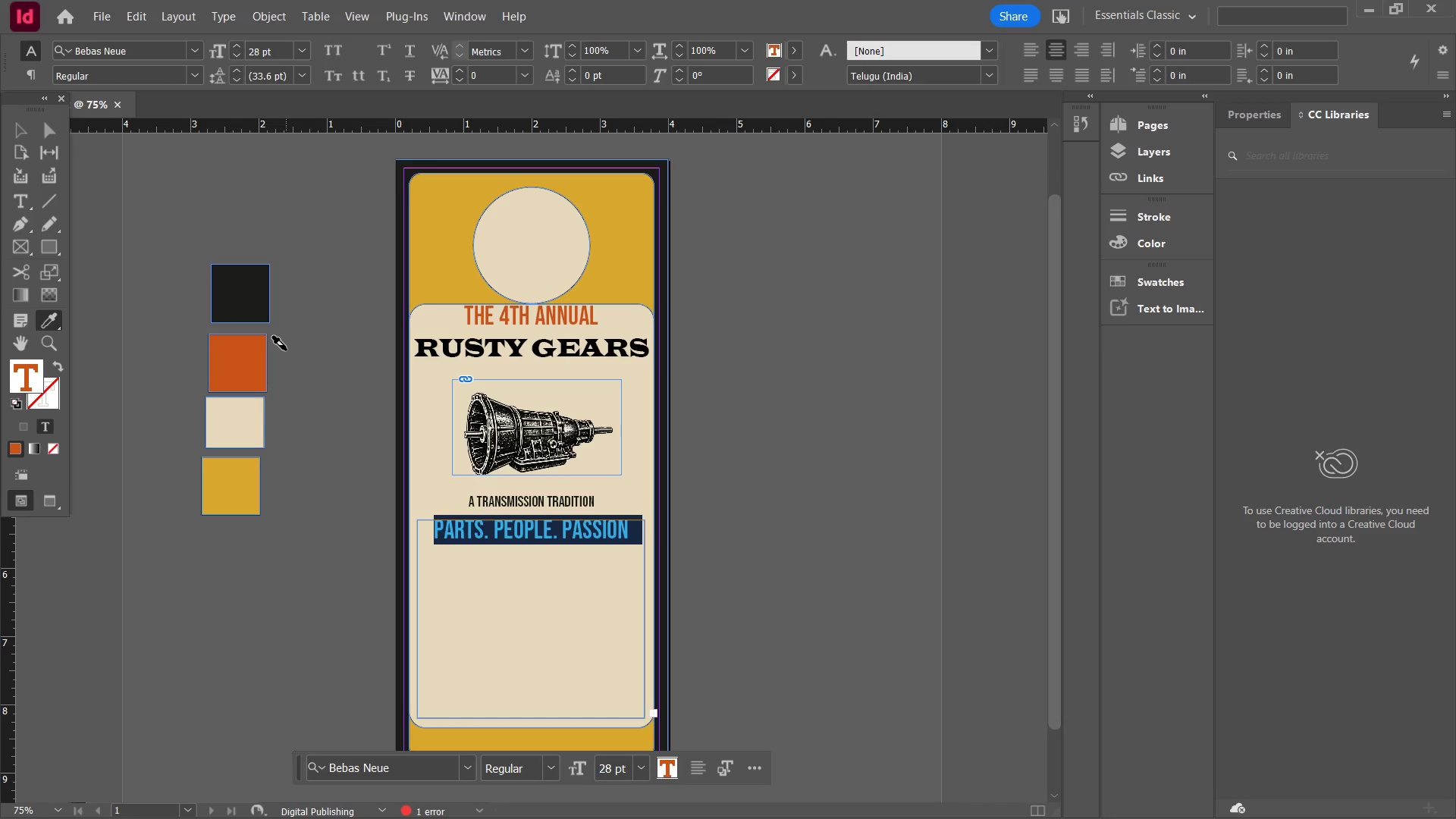 
key(Control+Z)
 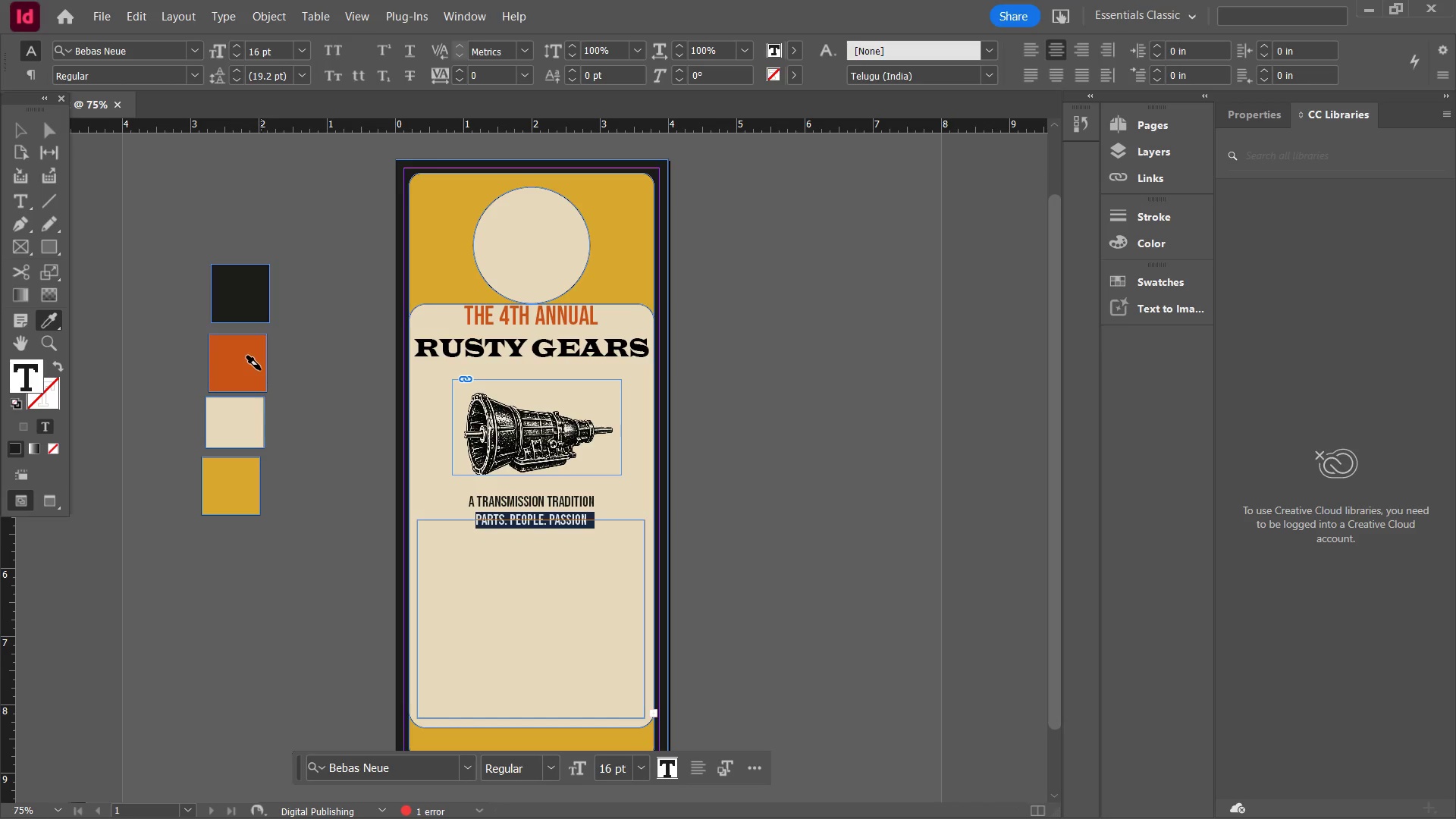 
left_click([249, 365])
 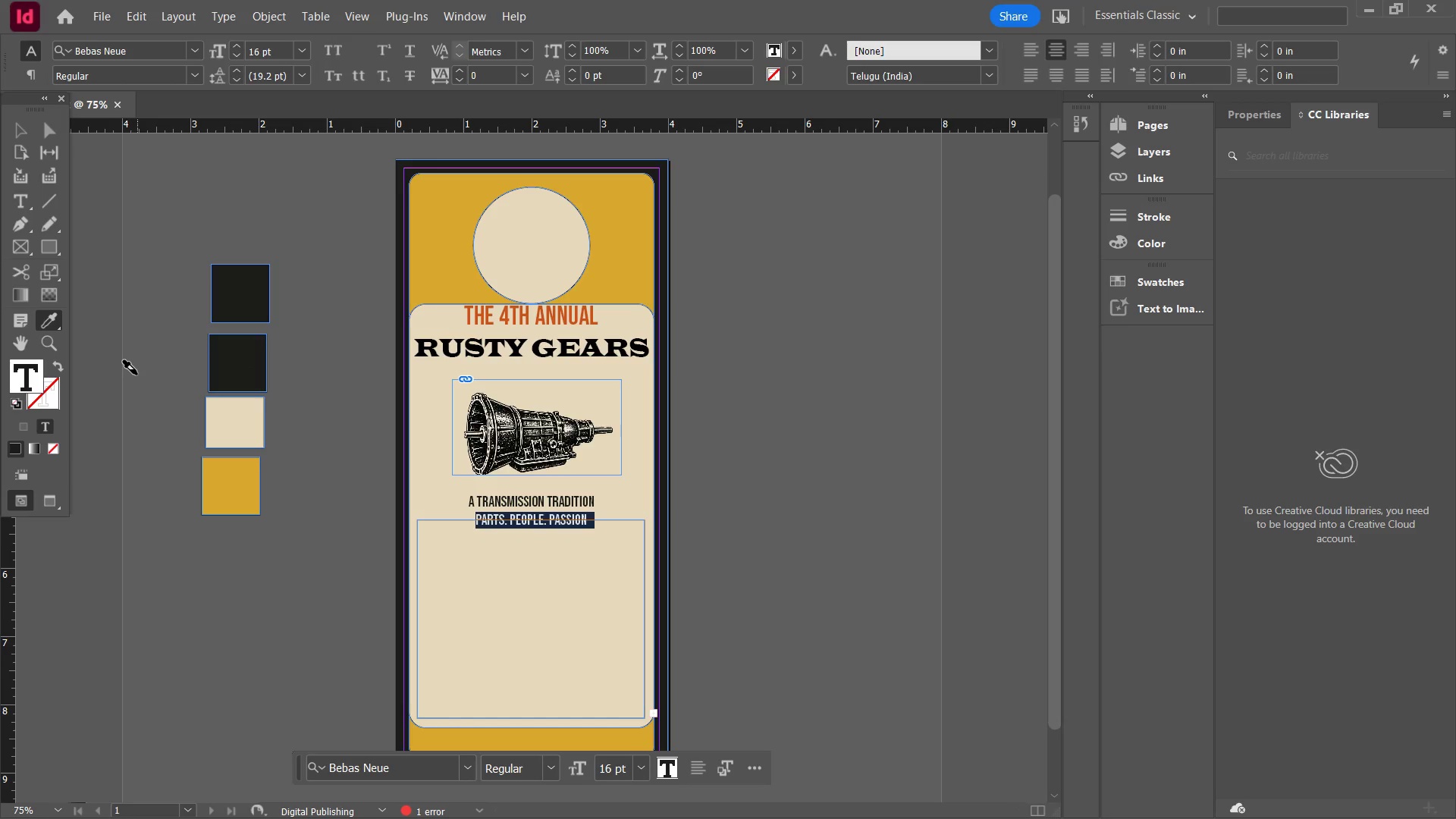 
key(Control+Z)
 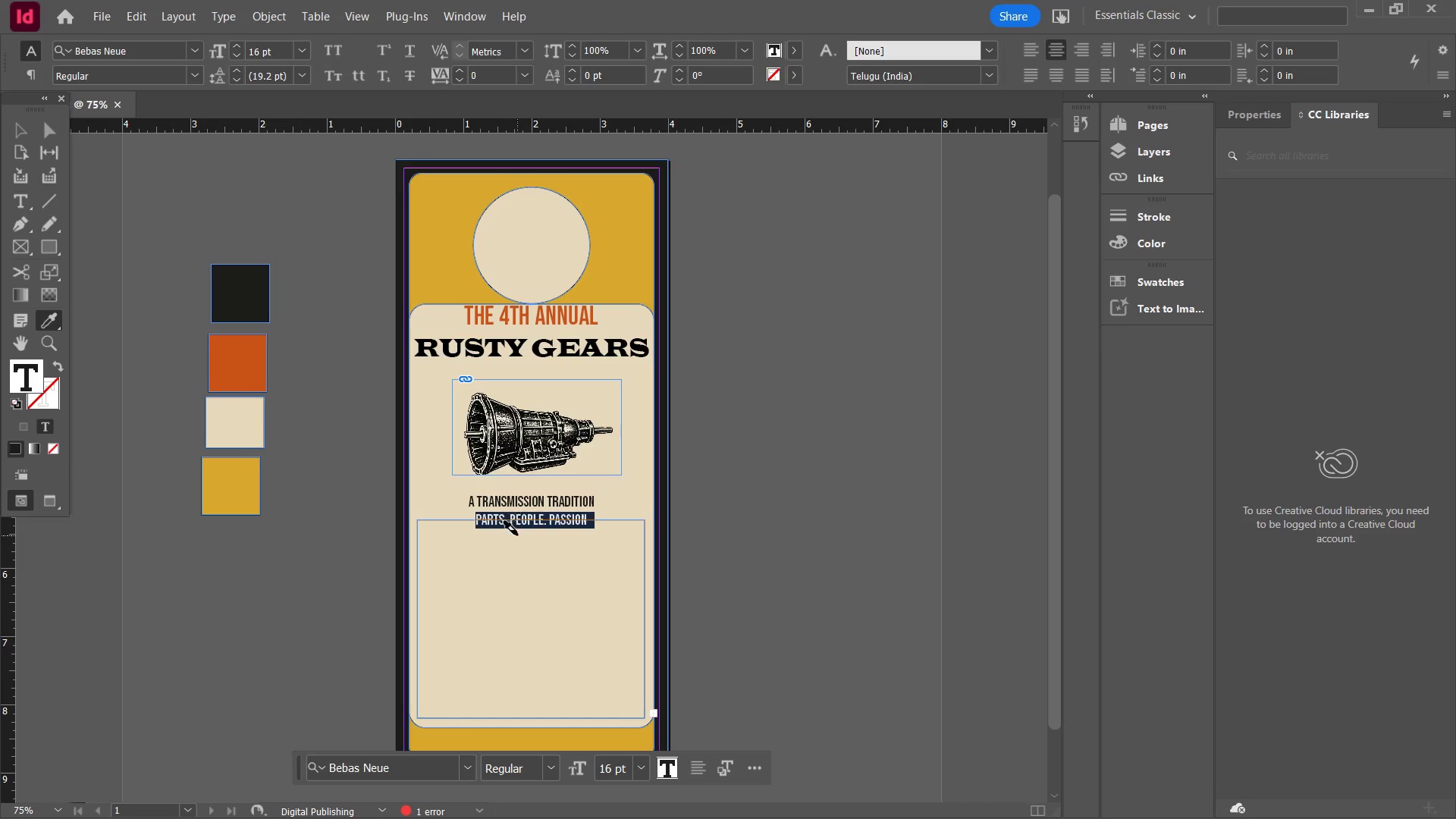 
left_click([15, 139])
 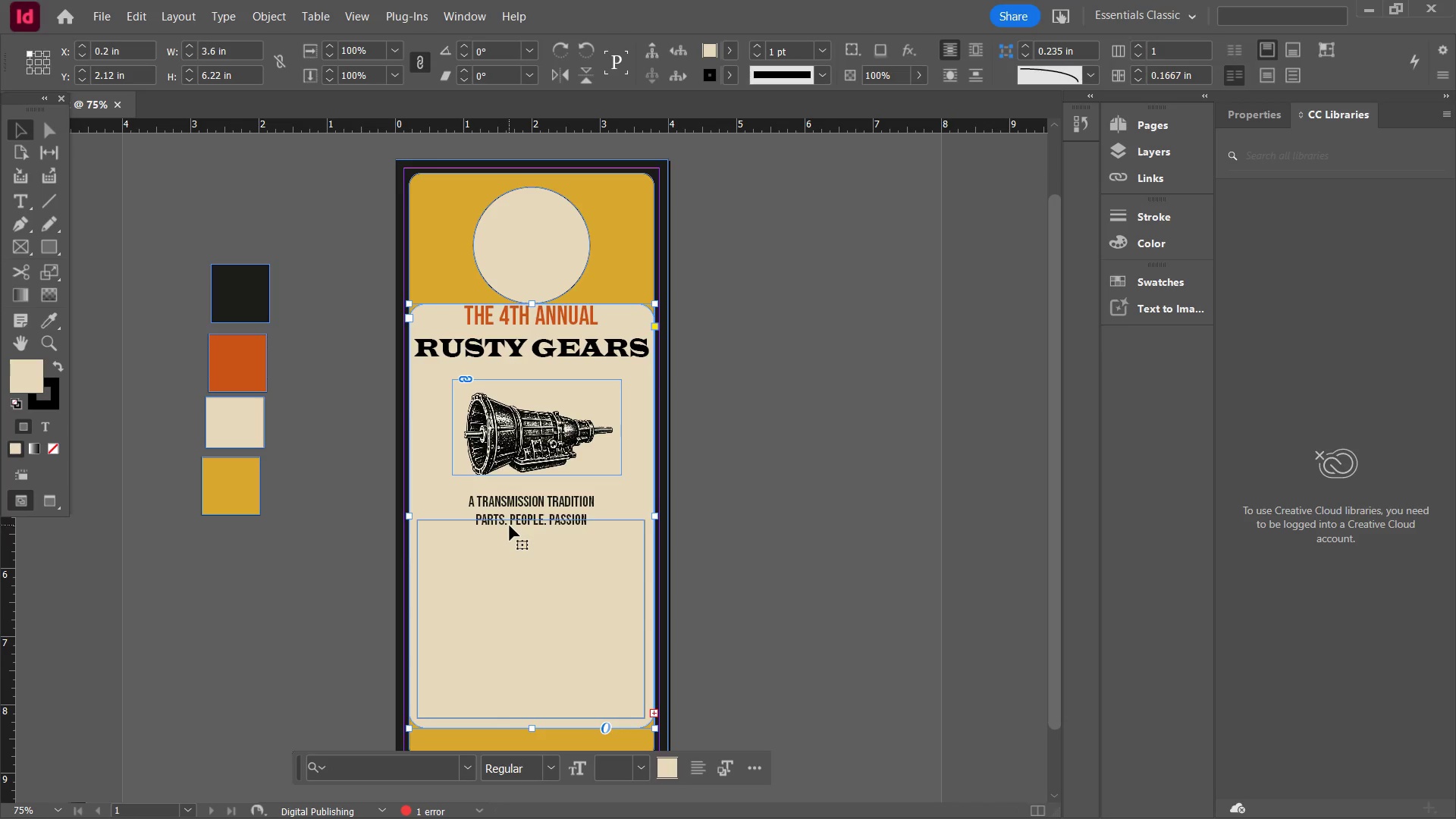 
double_click([510, 524])
 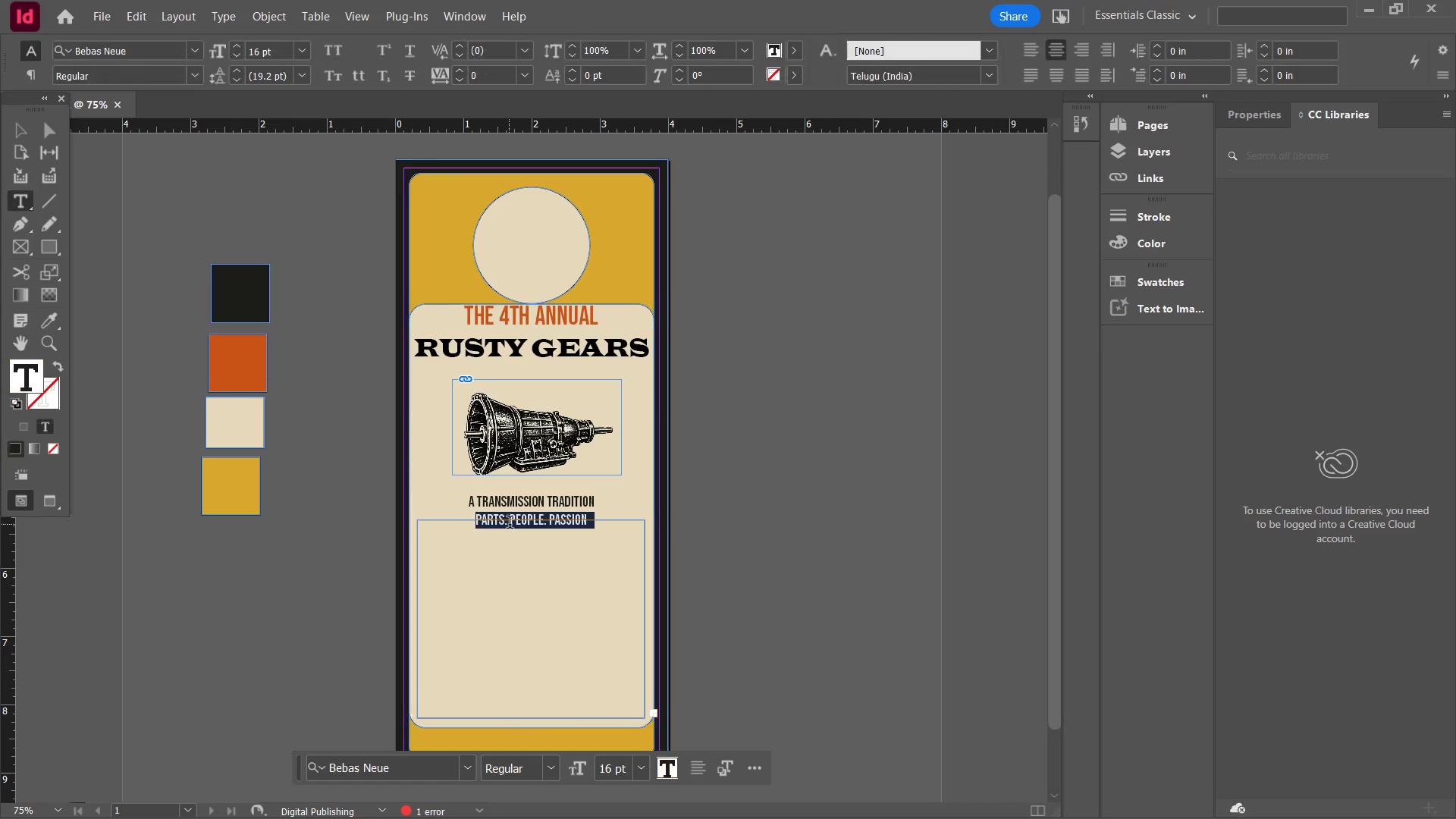 
triple_click([510, 524])
 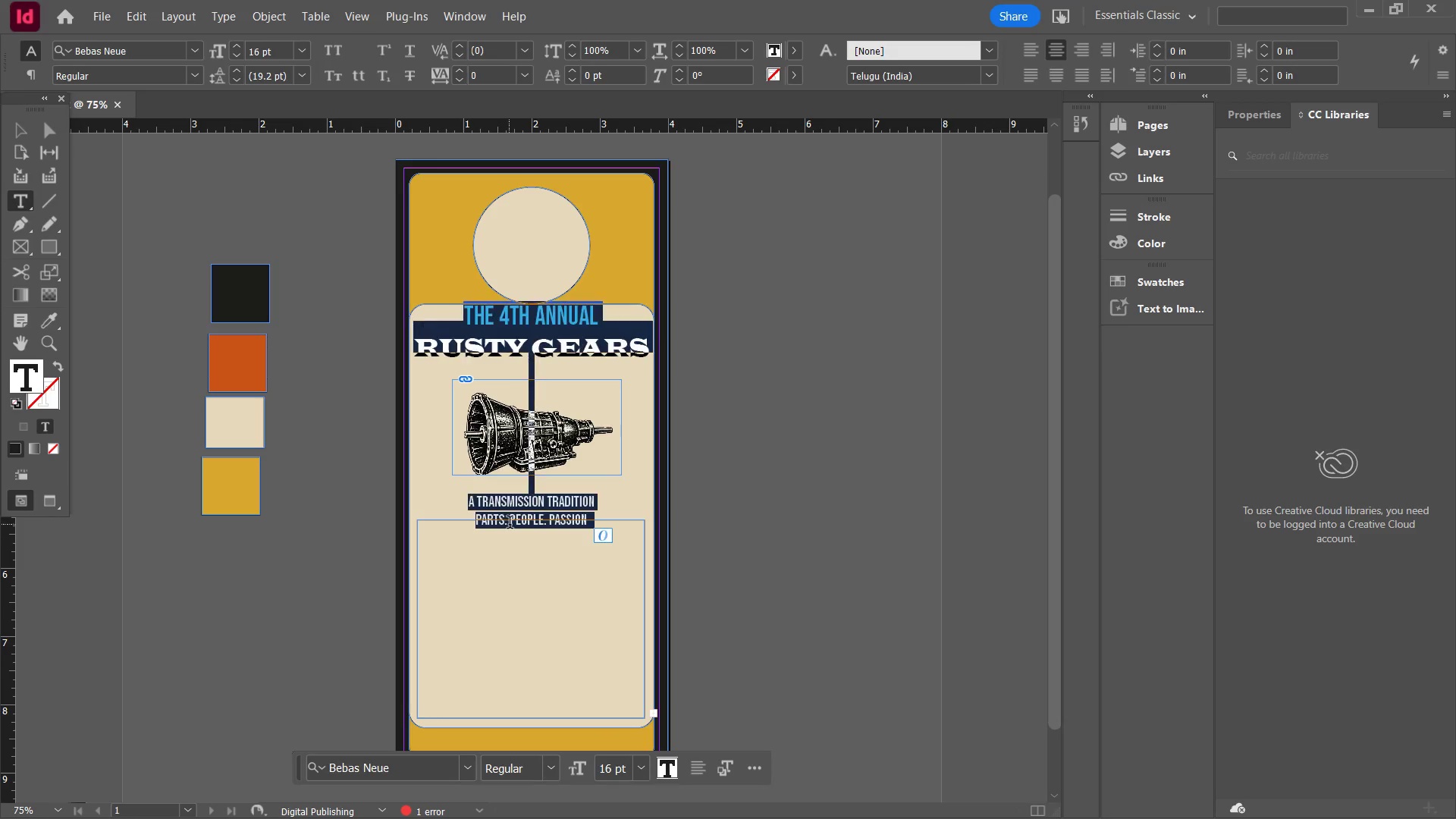 
triple_click([510, 524])
 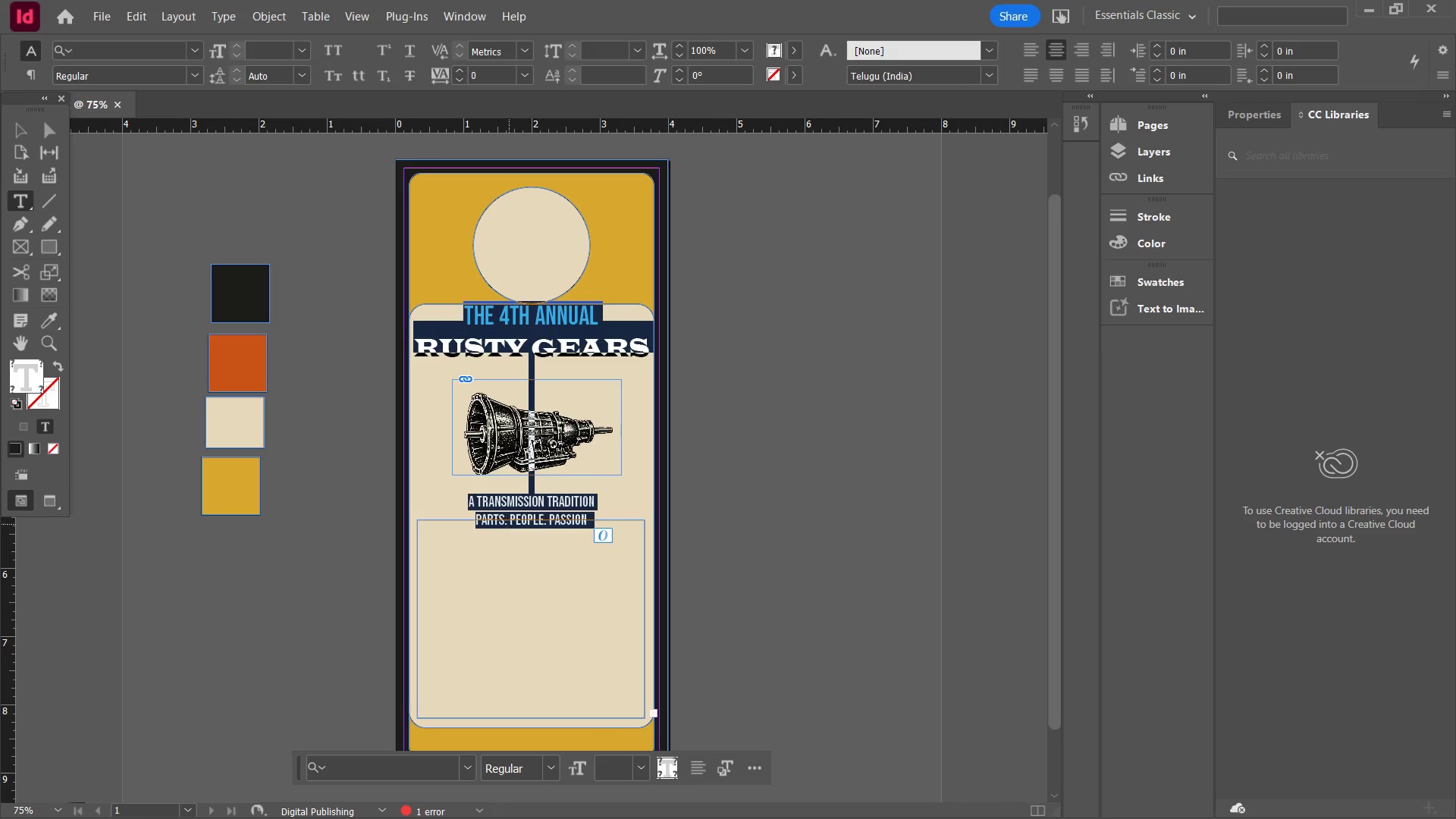 
triple_click([510, 524])
 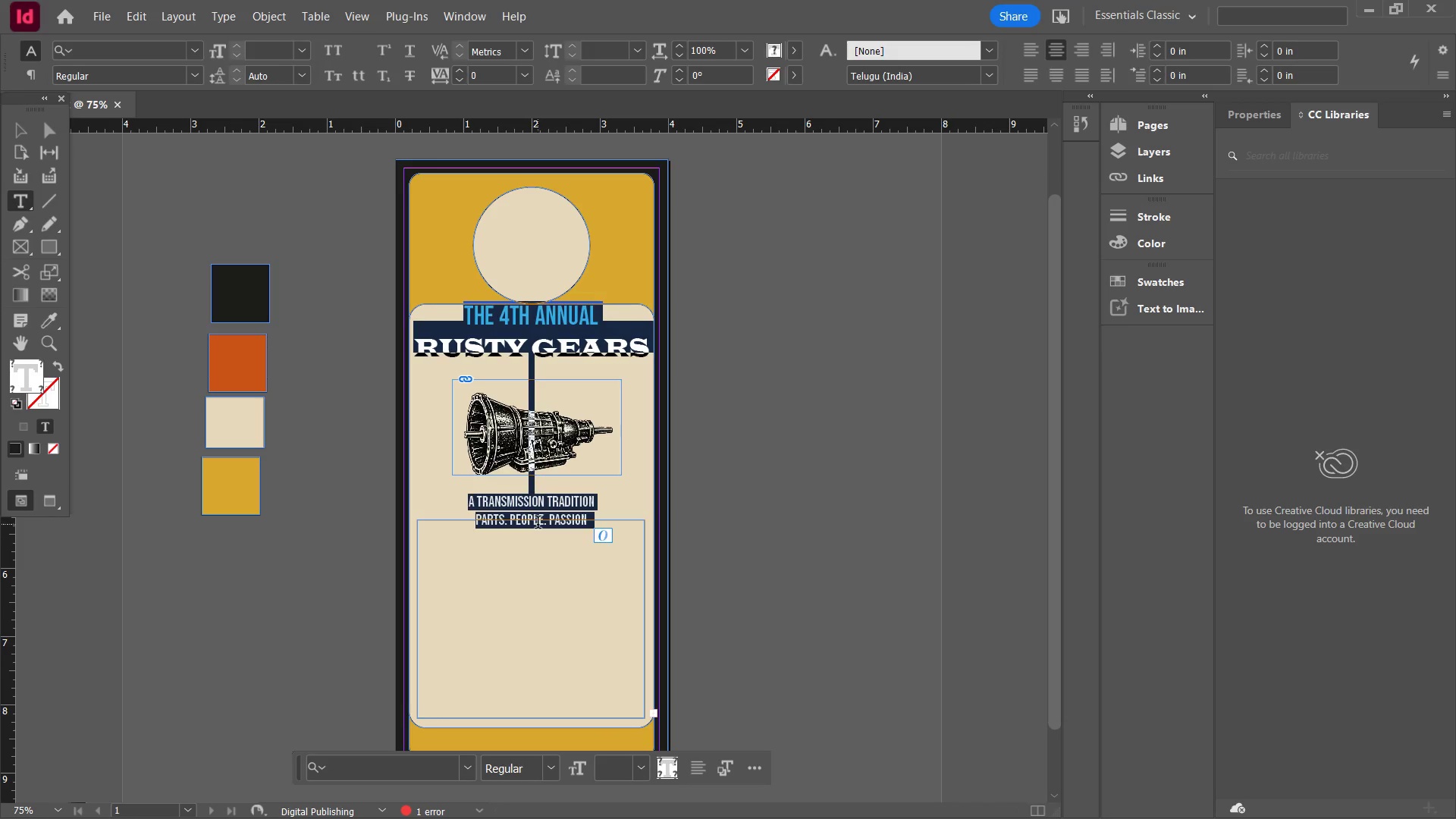 
triple_click([538, 524])
 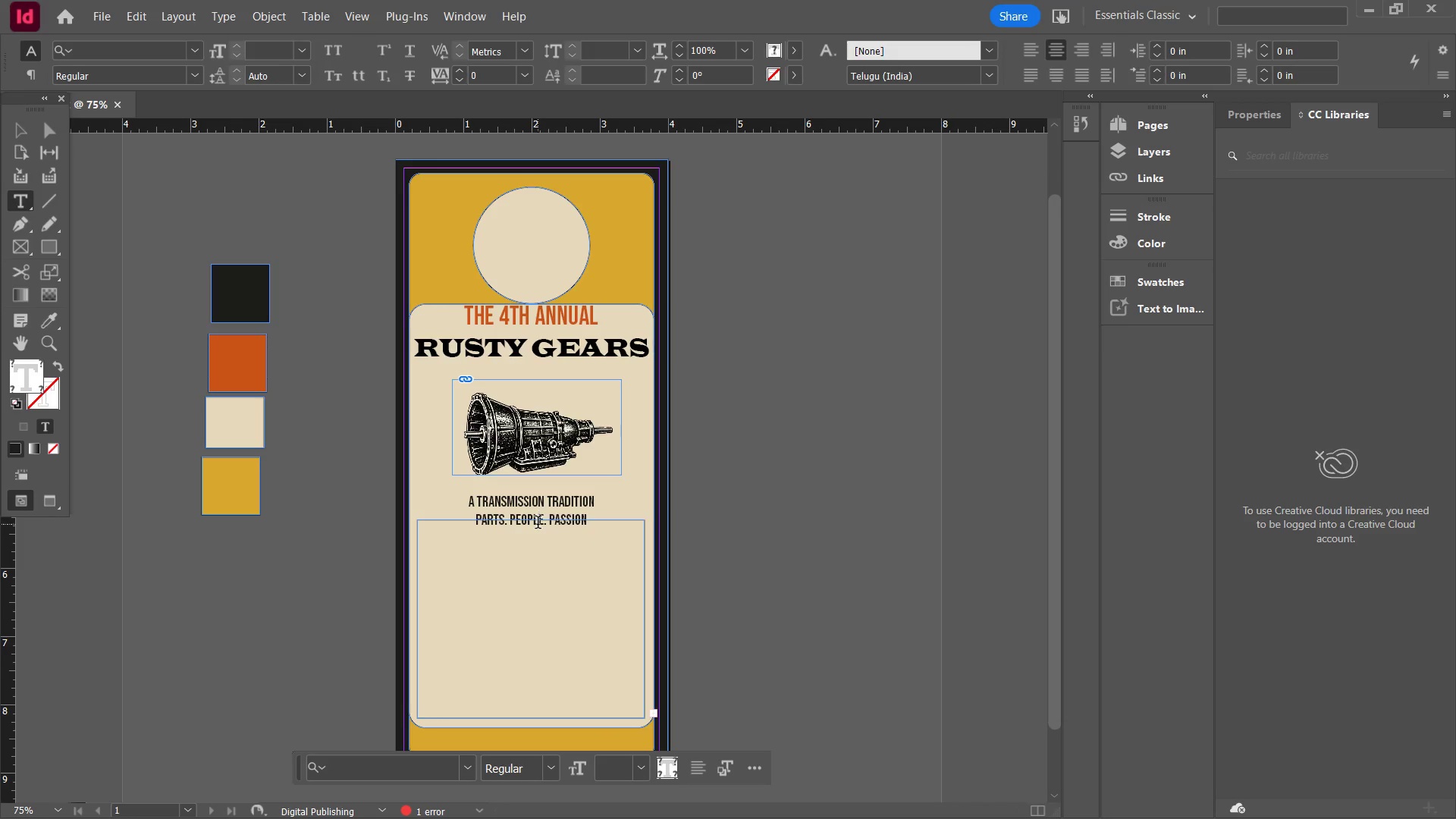 
triple_click([538, 524])
 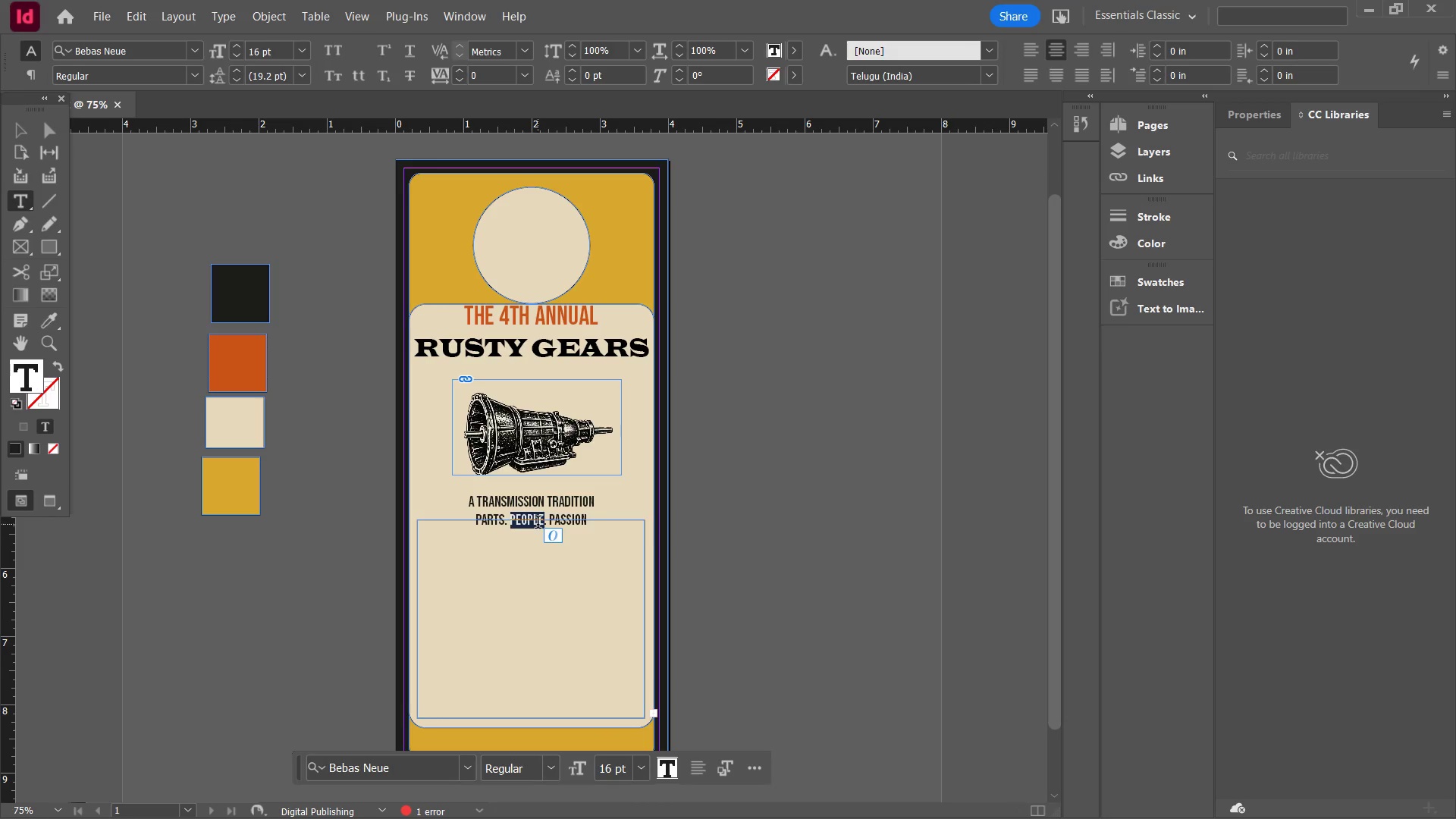 
triple_click([538, 524])
 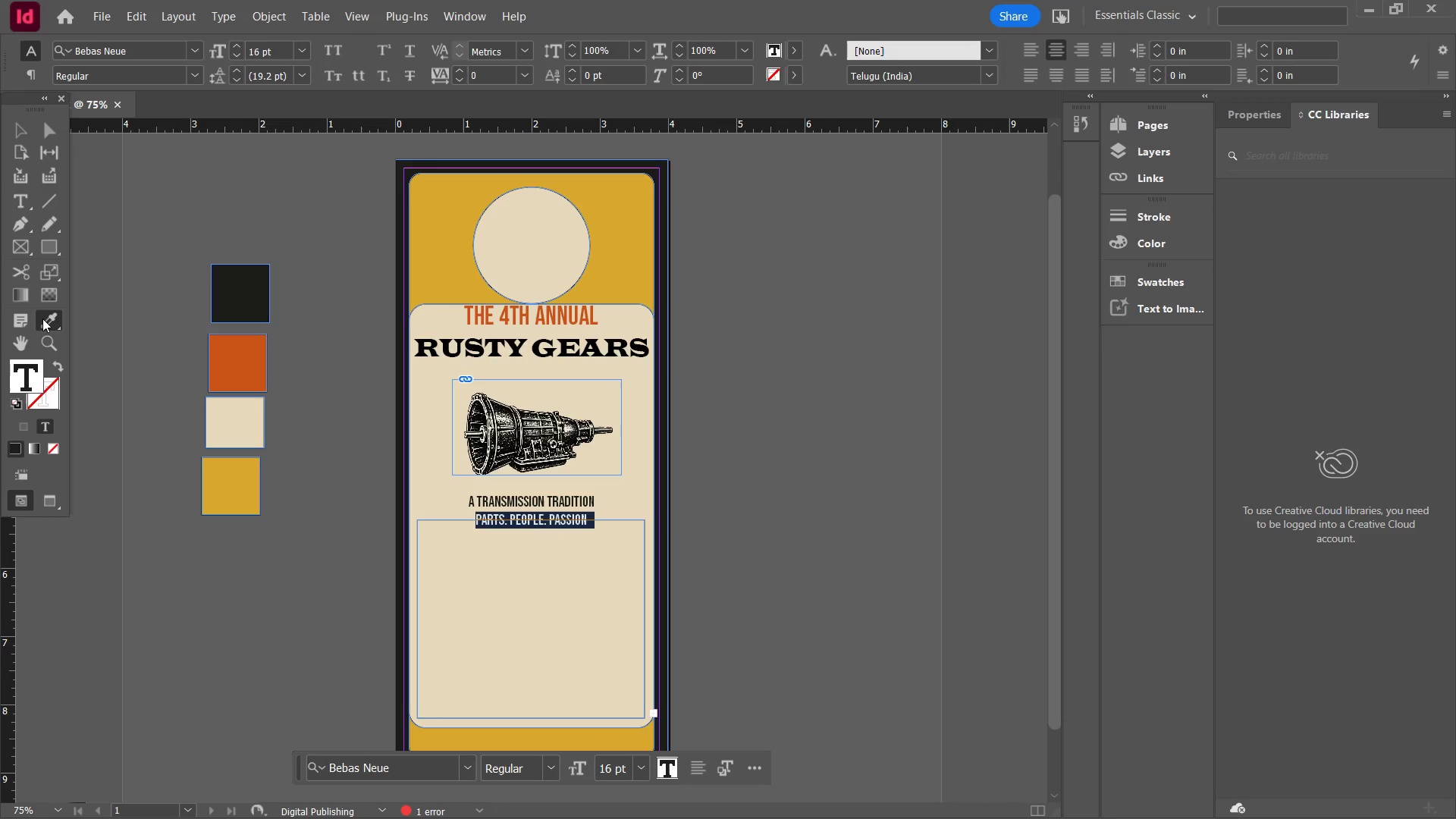 
double_click([240, 364])
 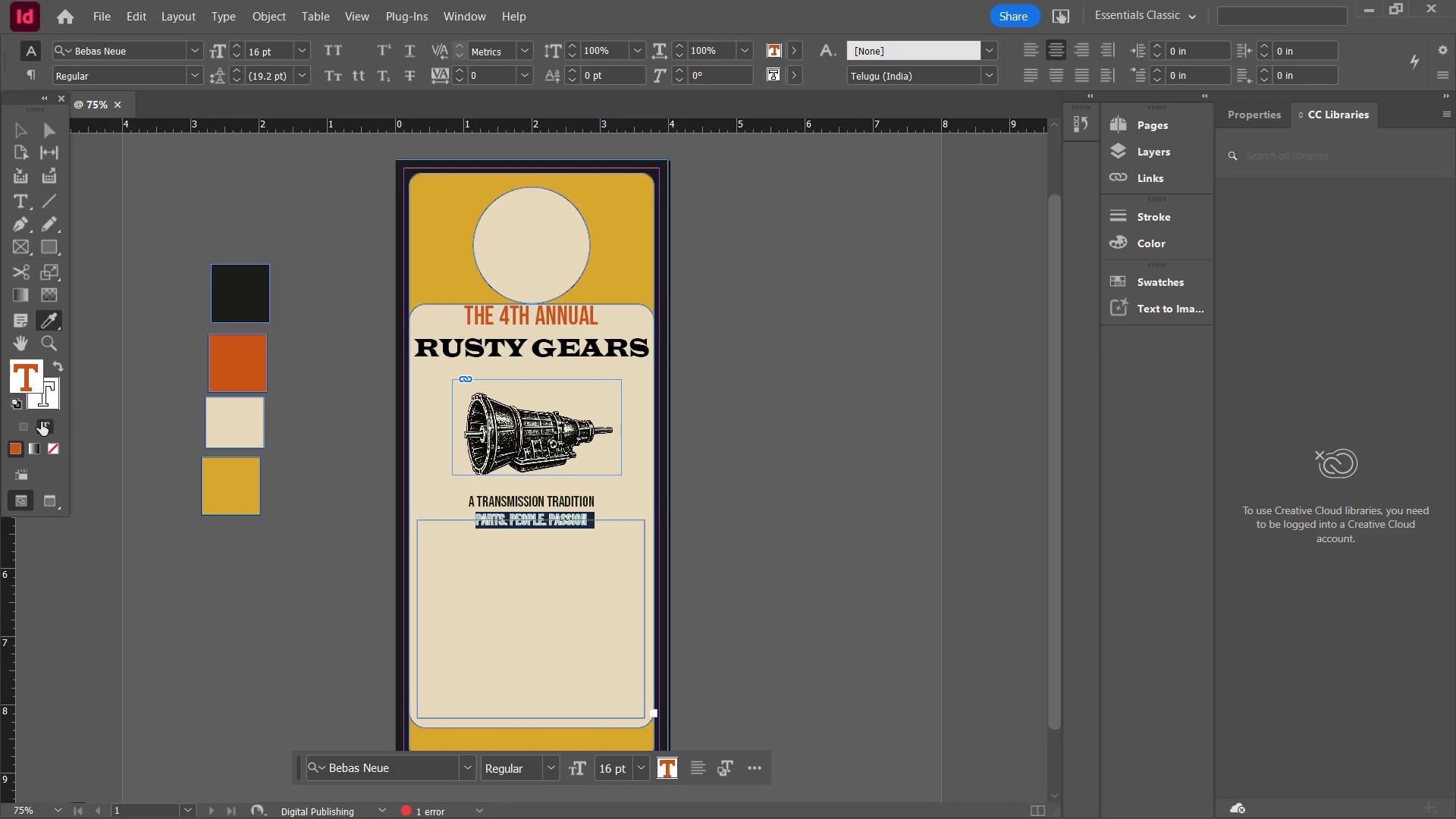 
left_click([43, 400])
 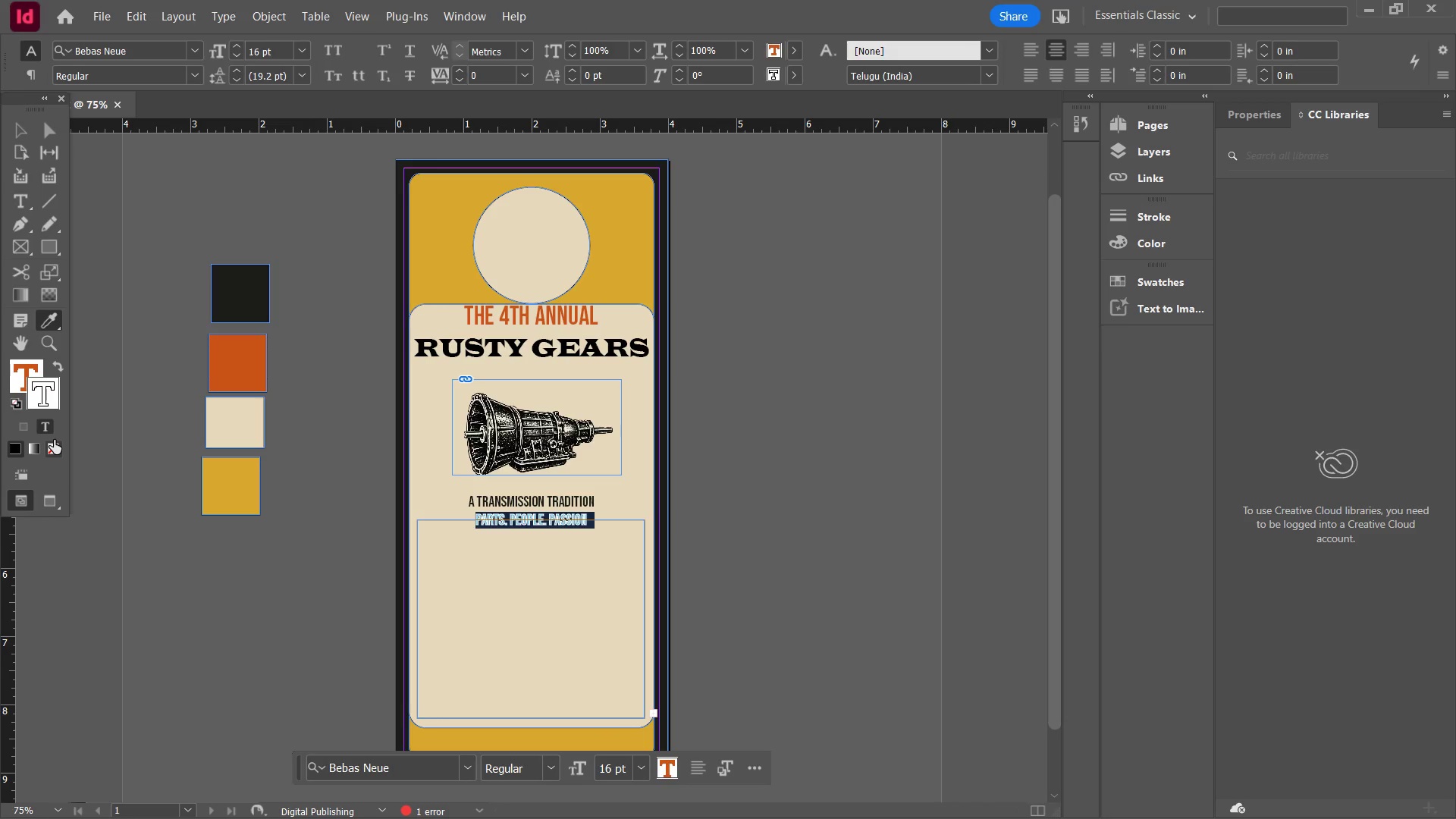 
double_click([54, 440])
 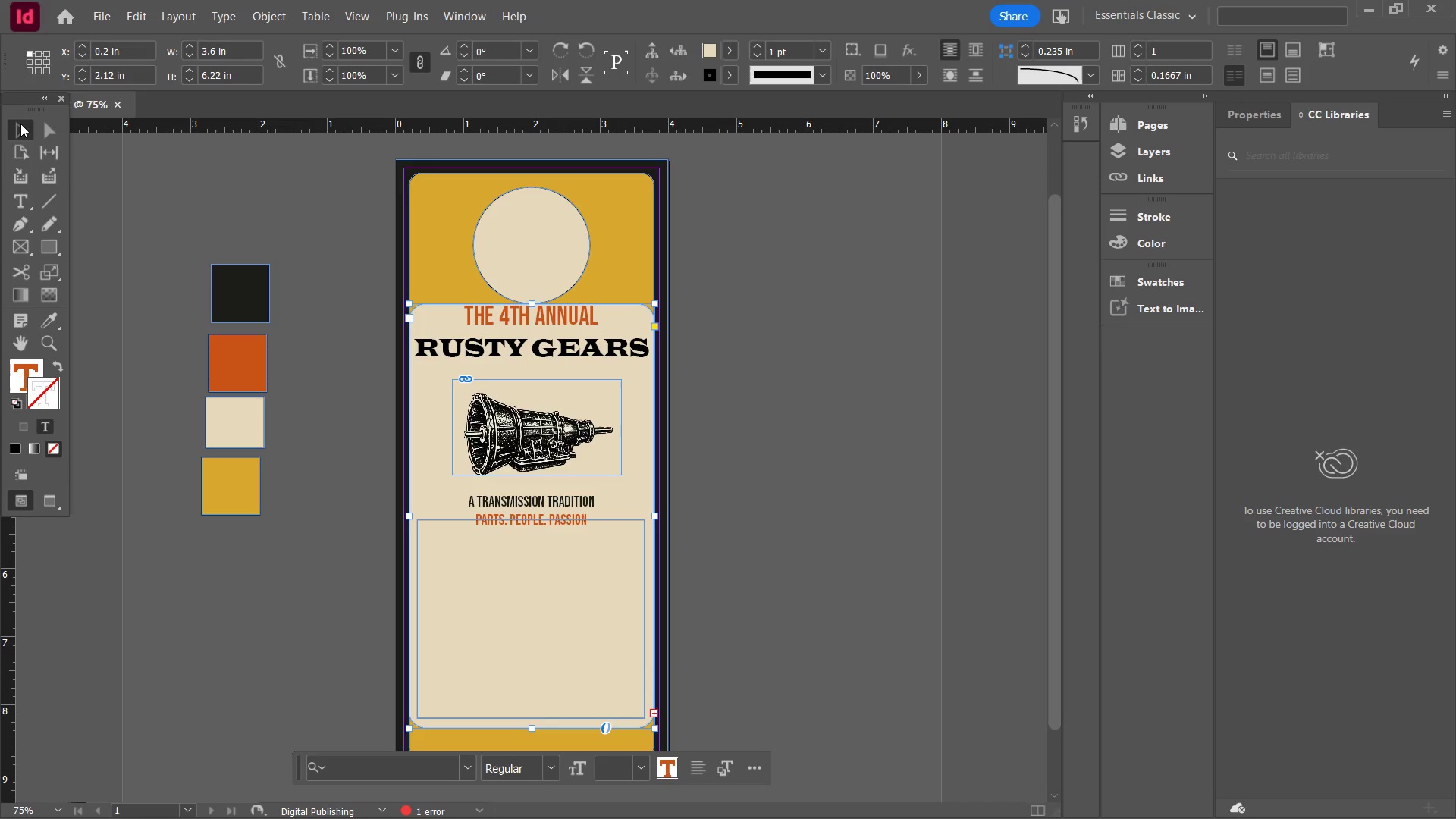 
double_click([190, 213])
 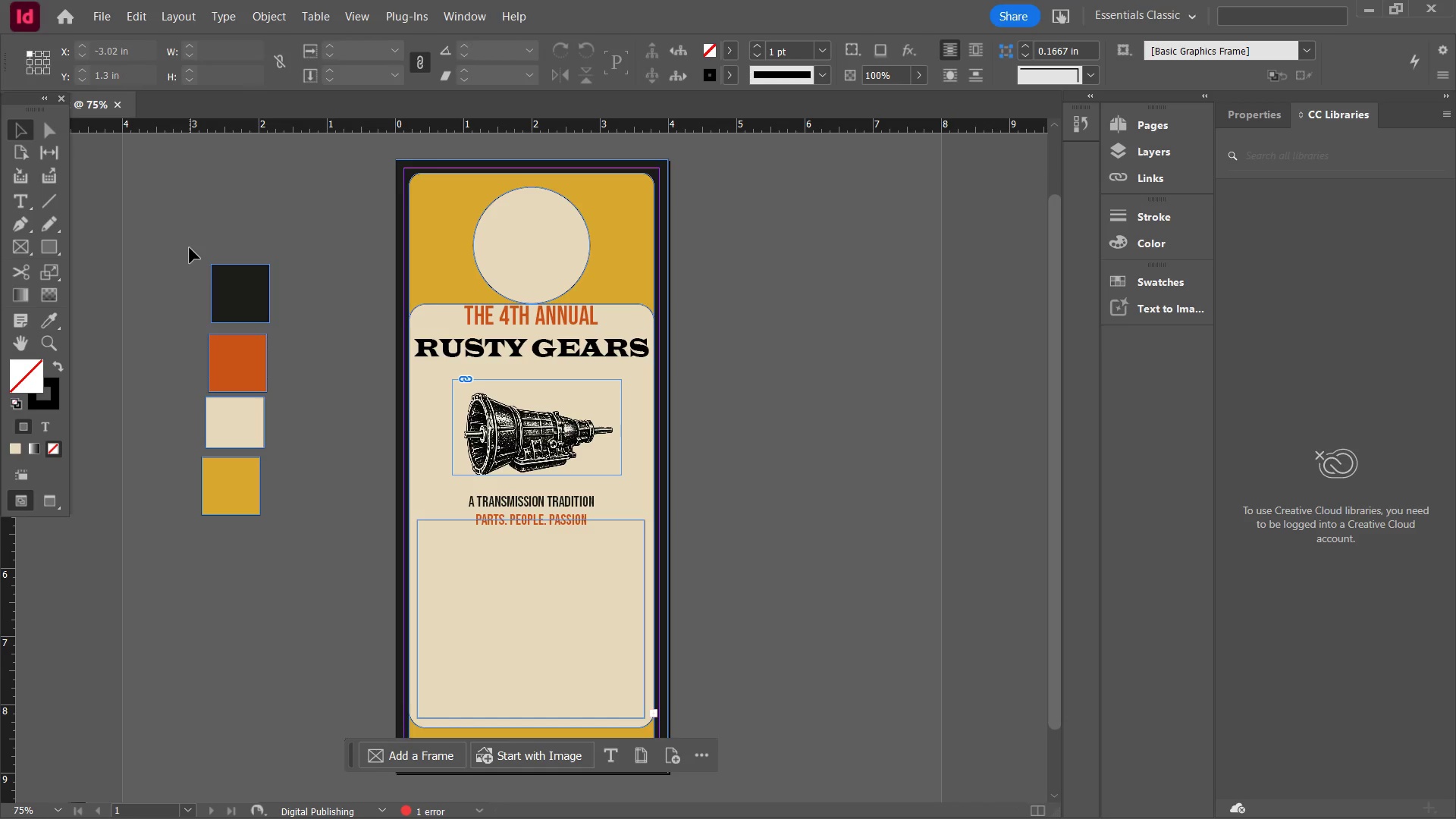 
wait(11.78)
 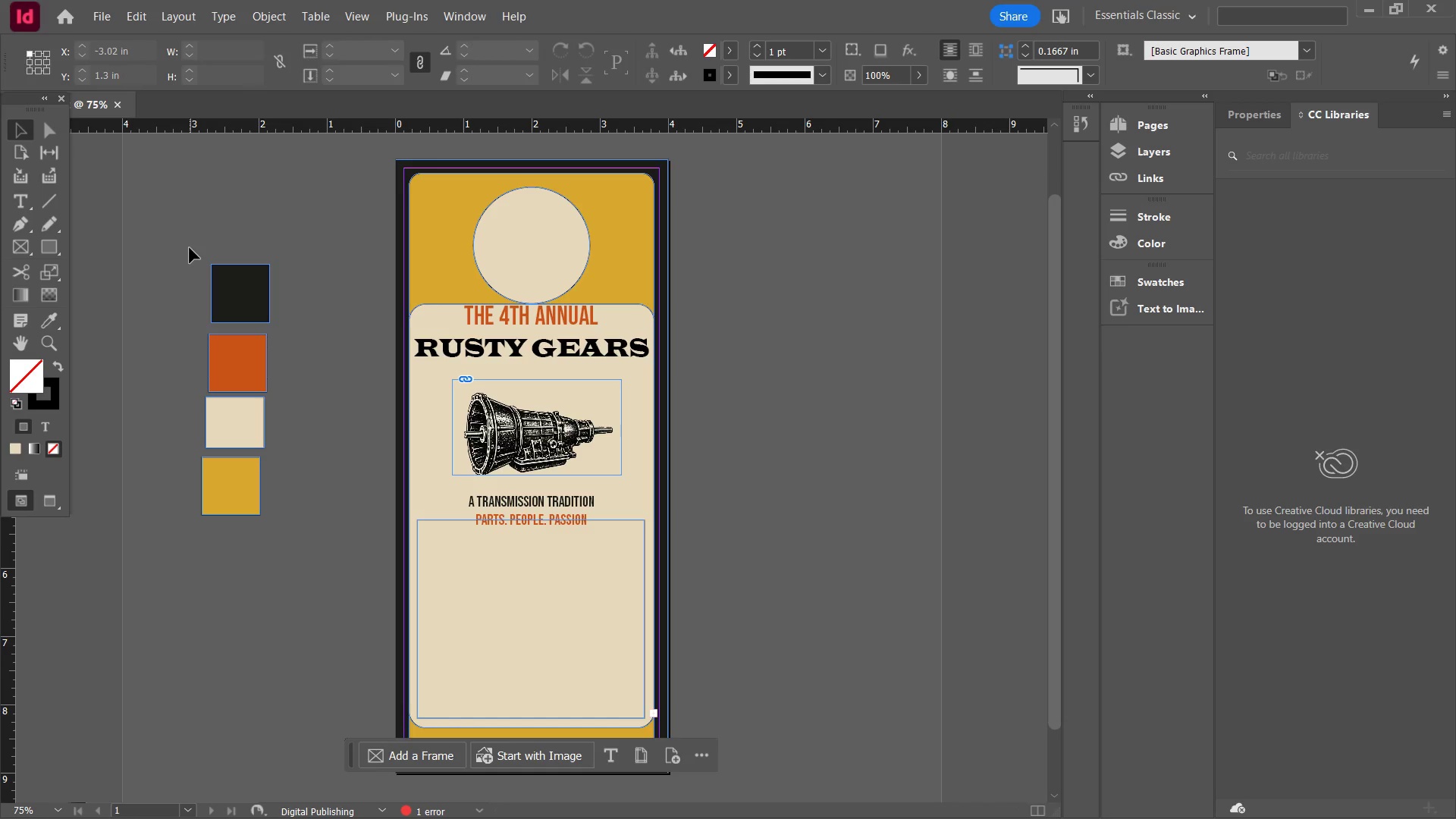 
scroll: coordinate [728, 403], scroll_direction: down, amount: 2.0
 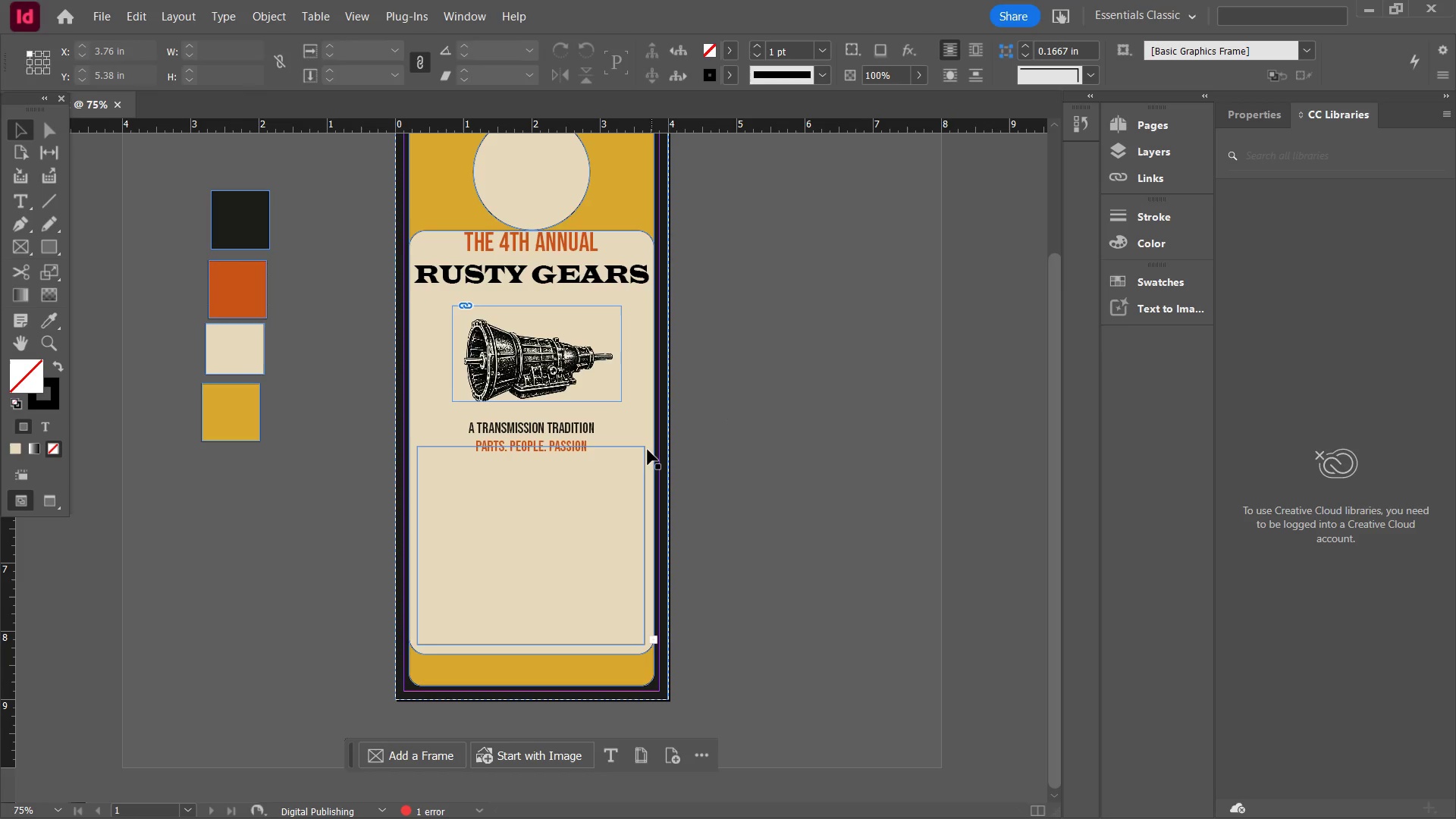 
left_click([647, 450])
 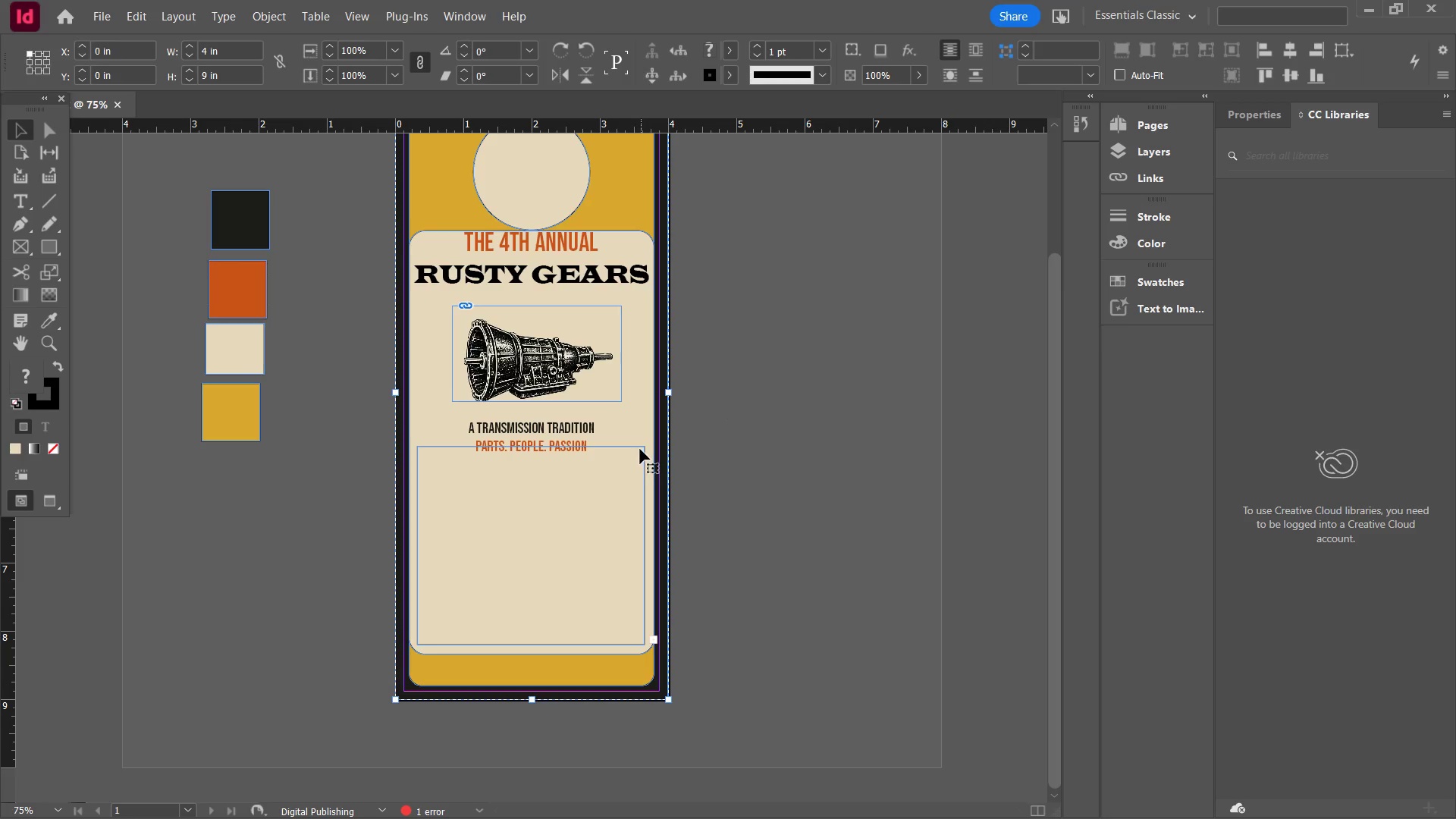 
double_click([640, 449])
 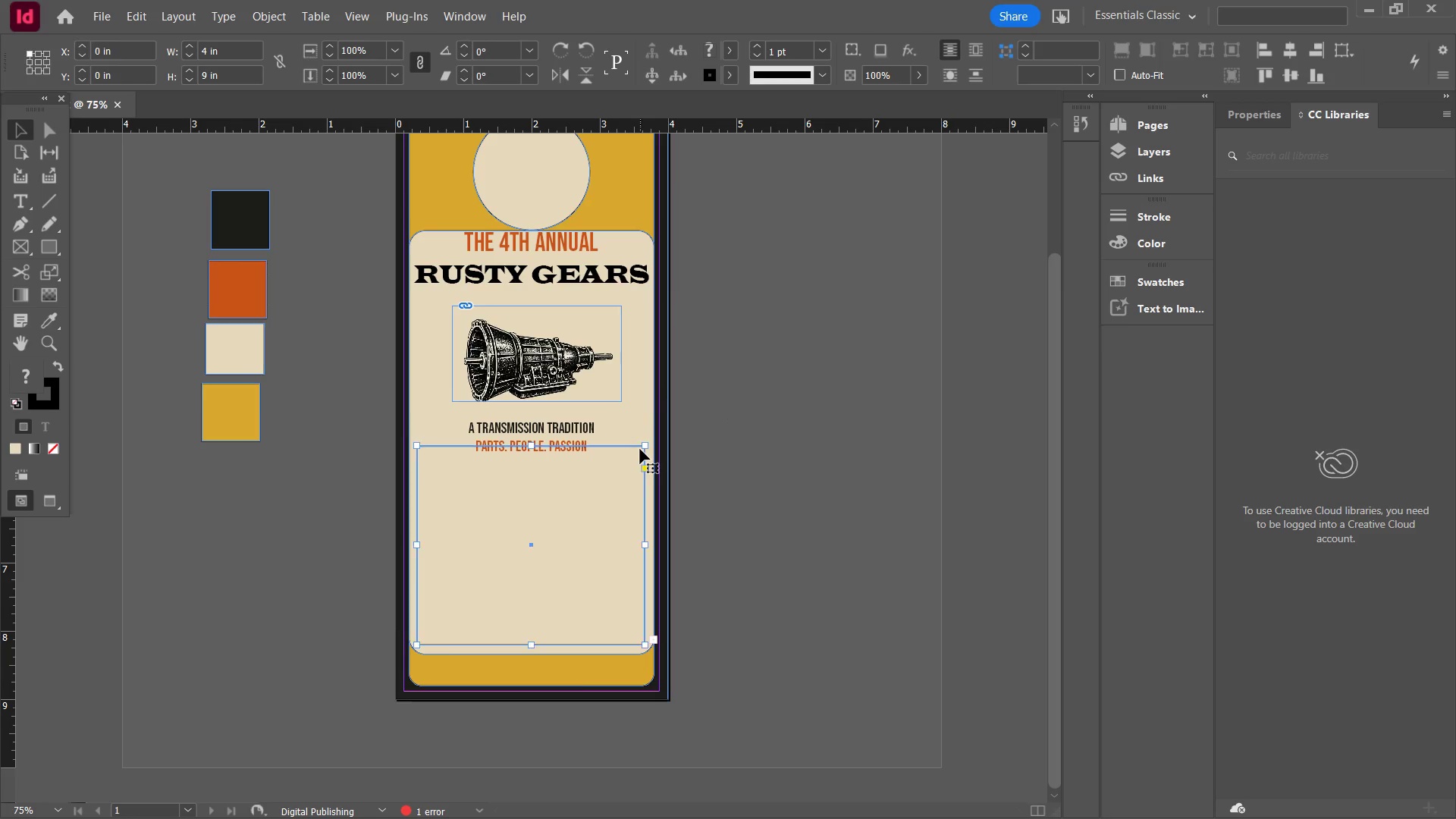 
triple_click([640, 449])
 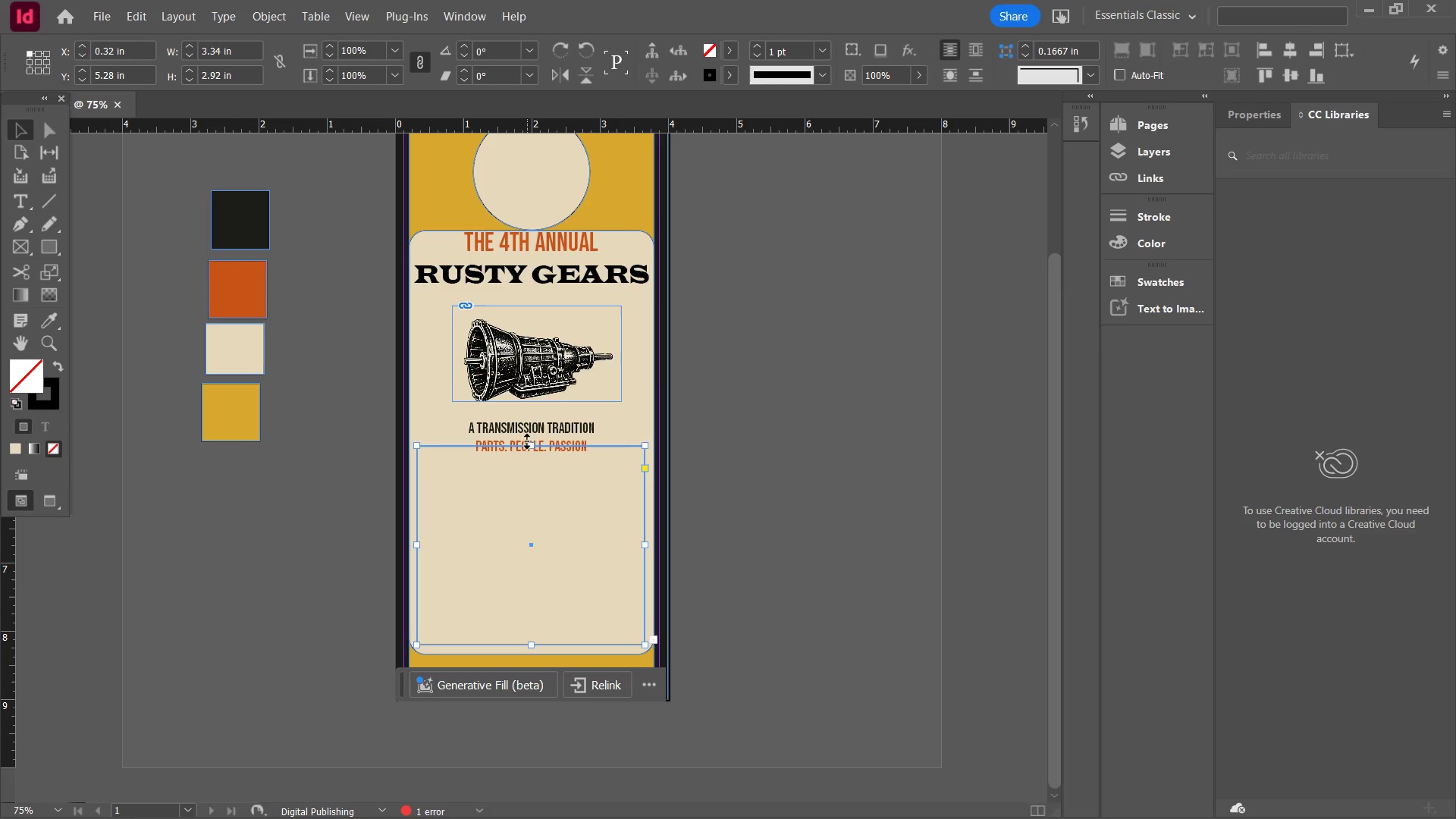 
double_click([526, 430])
 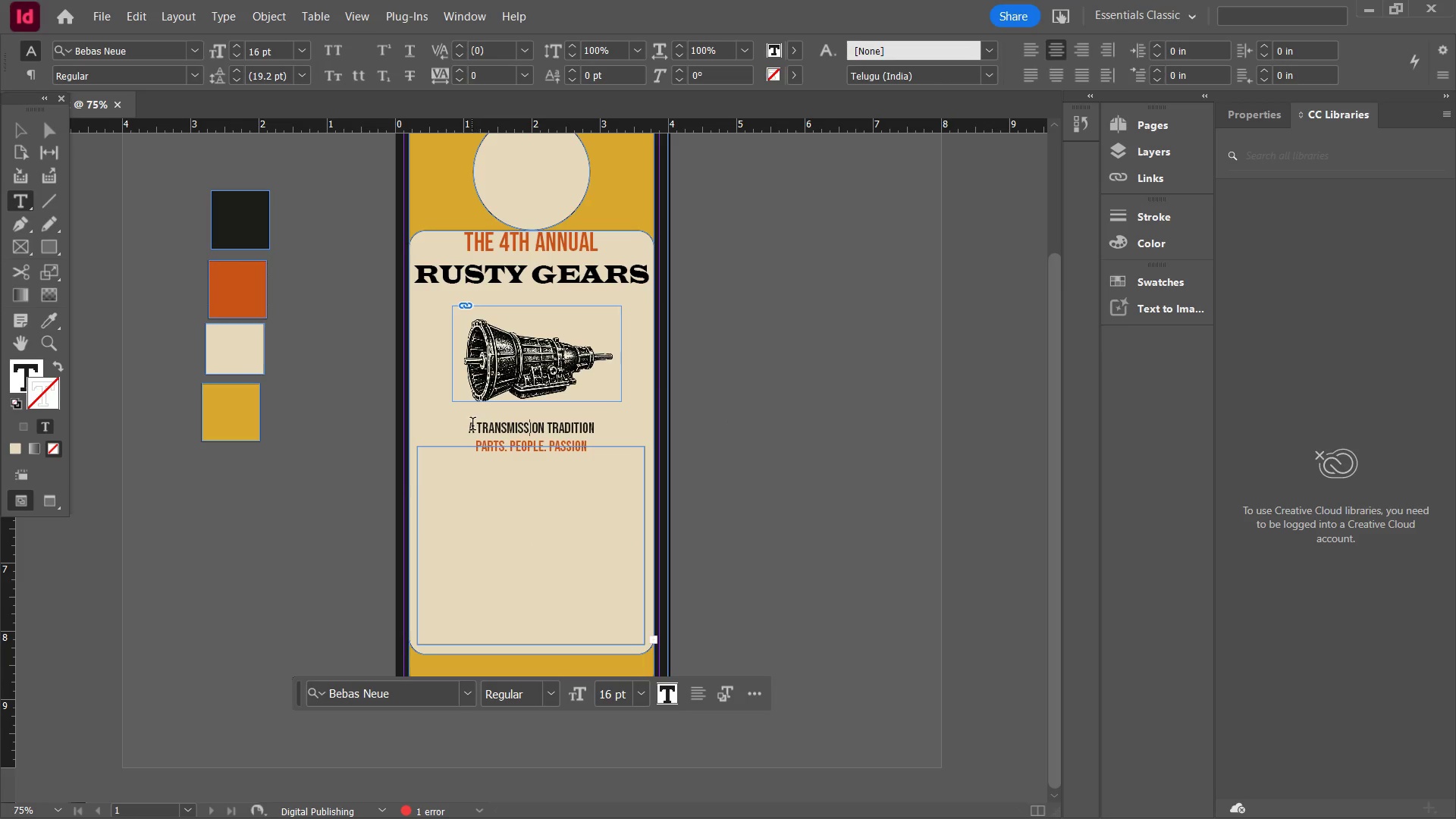 
left_click([472, 425])
 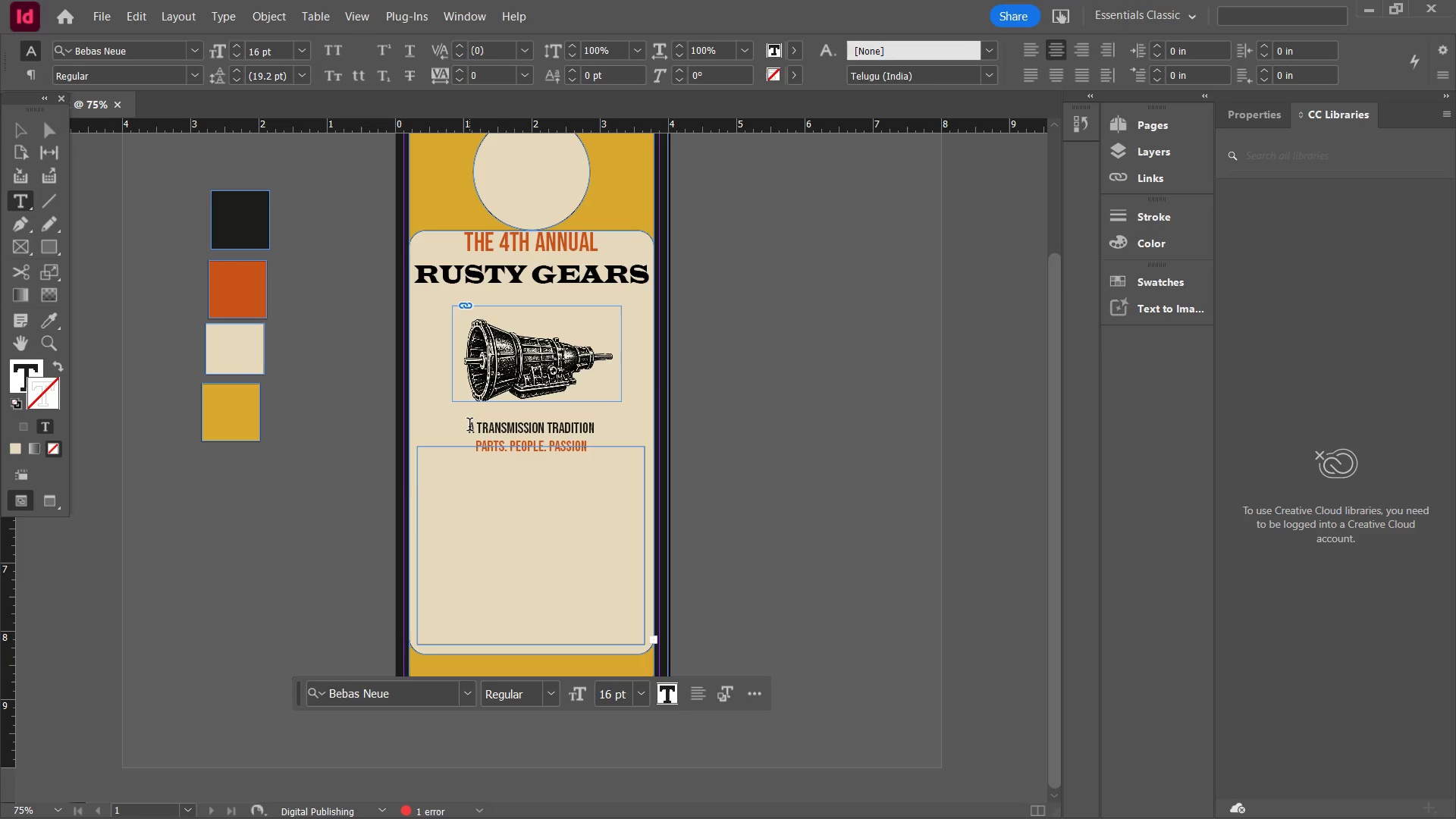 
left_click([469, 426])
 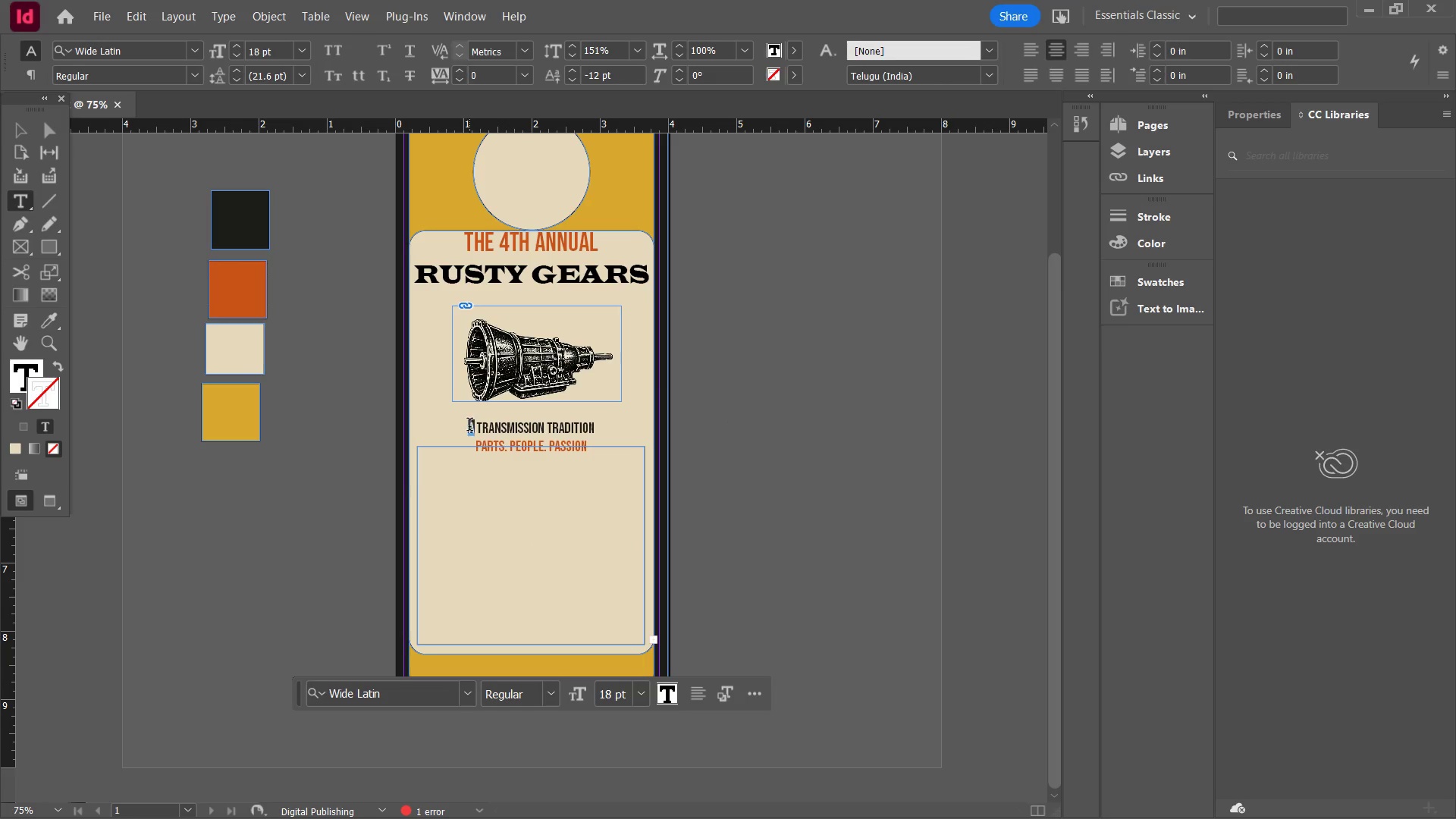 
left_click_drag(start_coordinate=[469, 426], to_coordinate=[598, 463])
 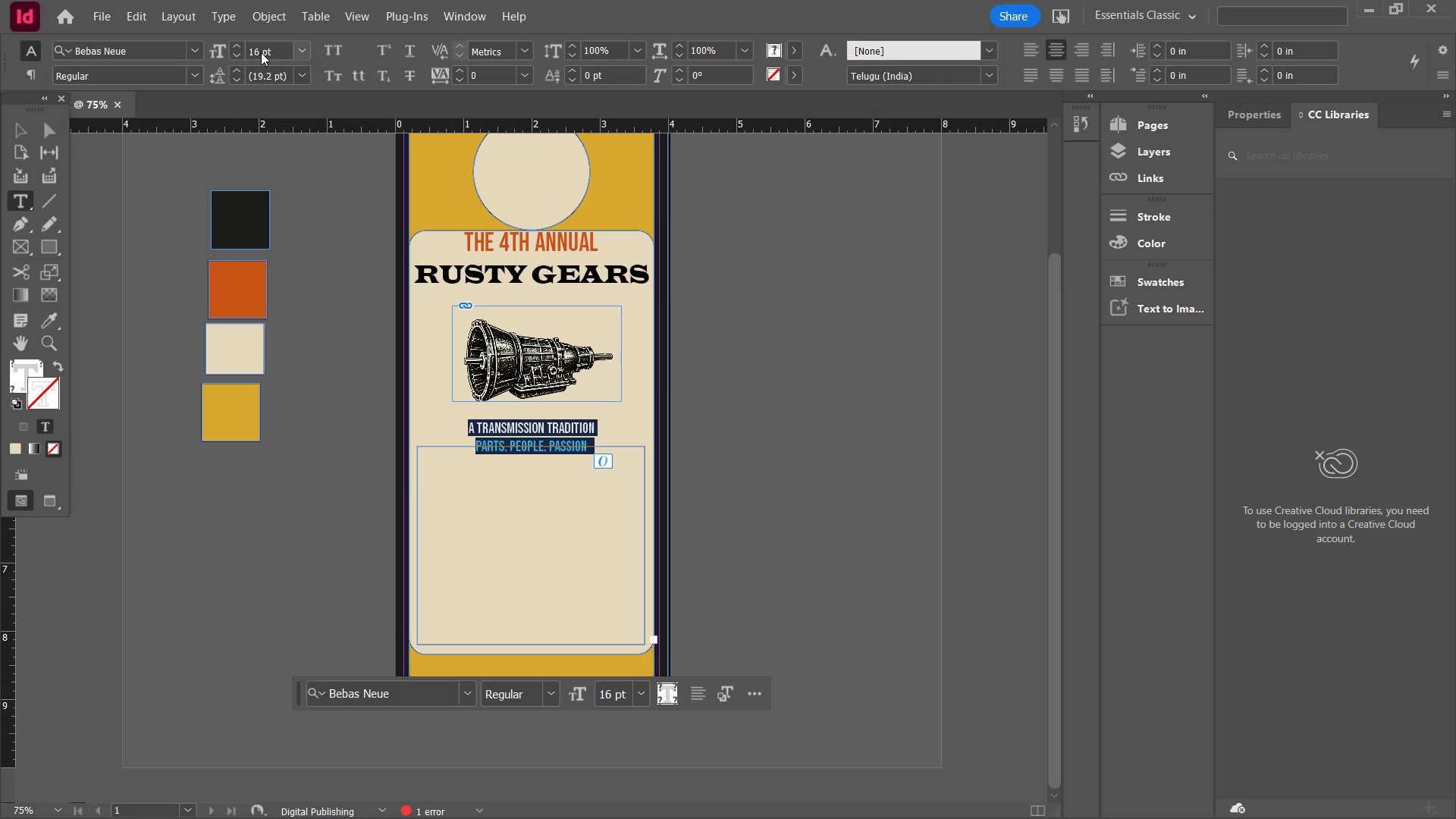 
left_click_drag(start_coordinate=[261, 52], to_coordinate=[245, 51])
 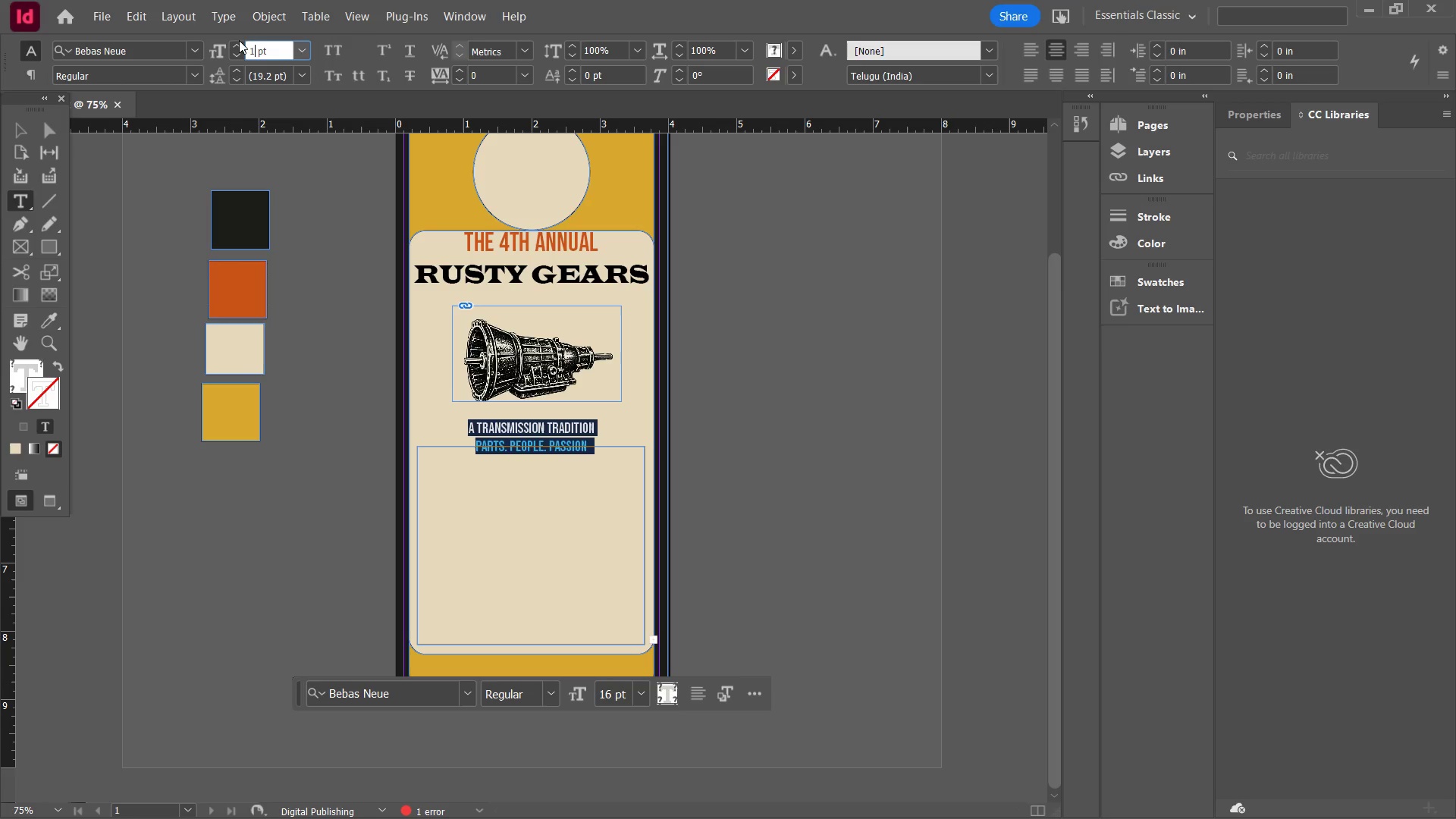 
key(Numpad1)
 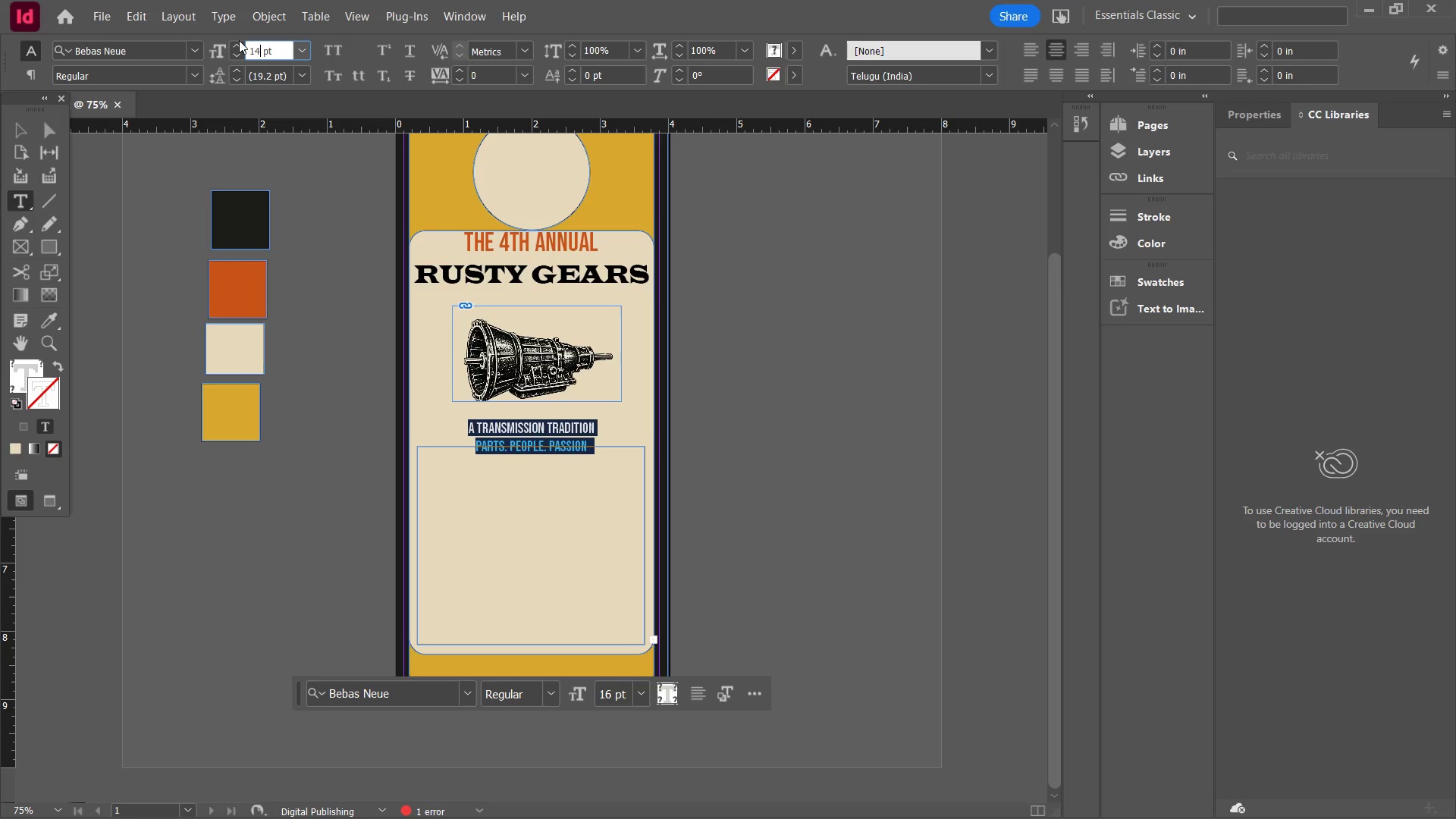 
key(Numpad4)
 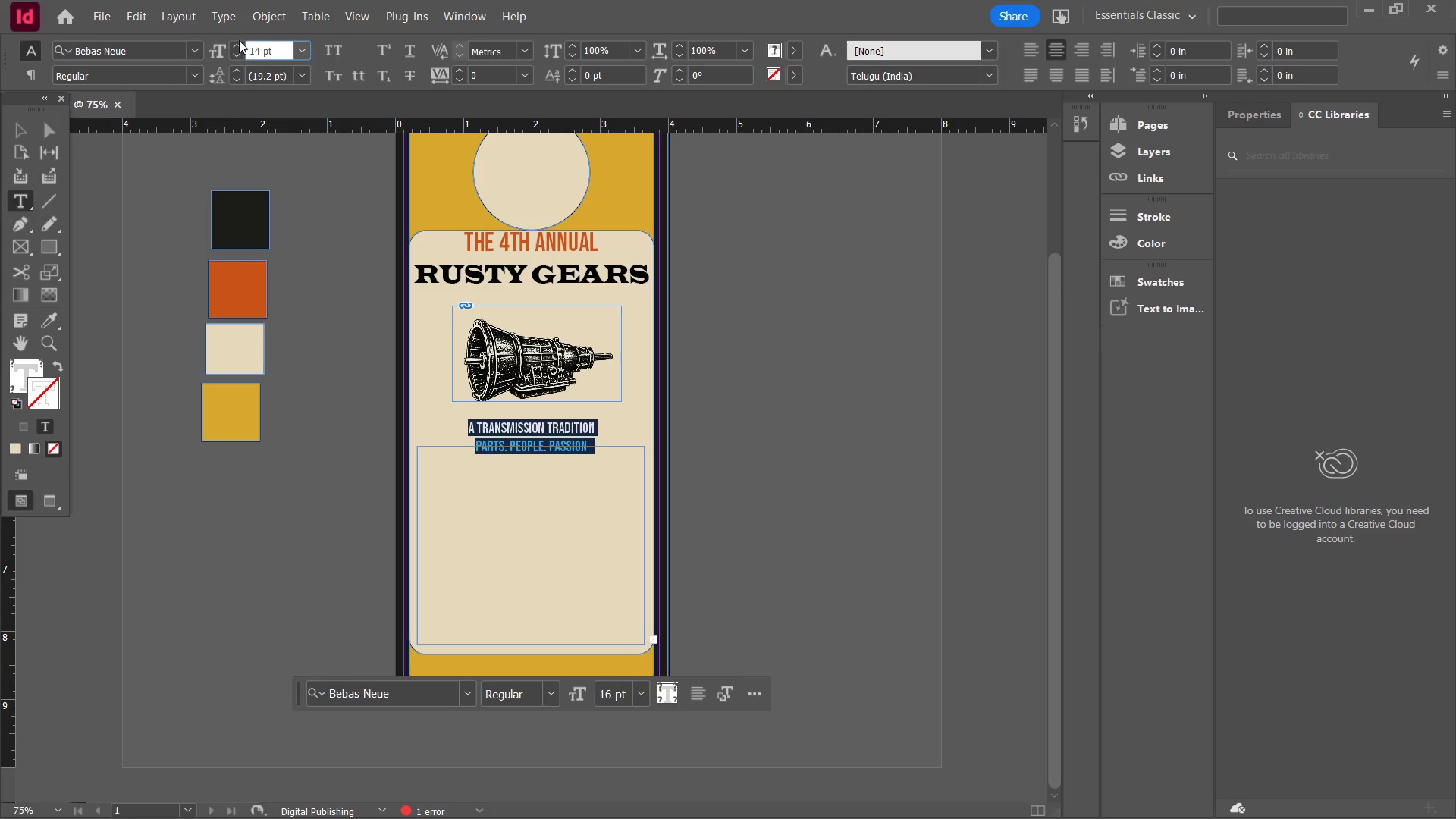 
key(Enter)
 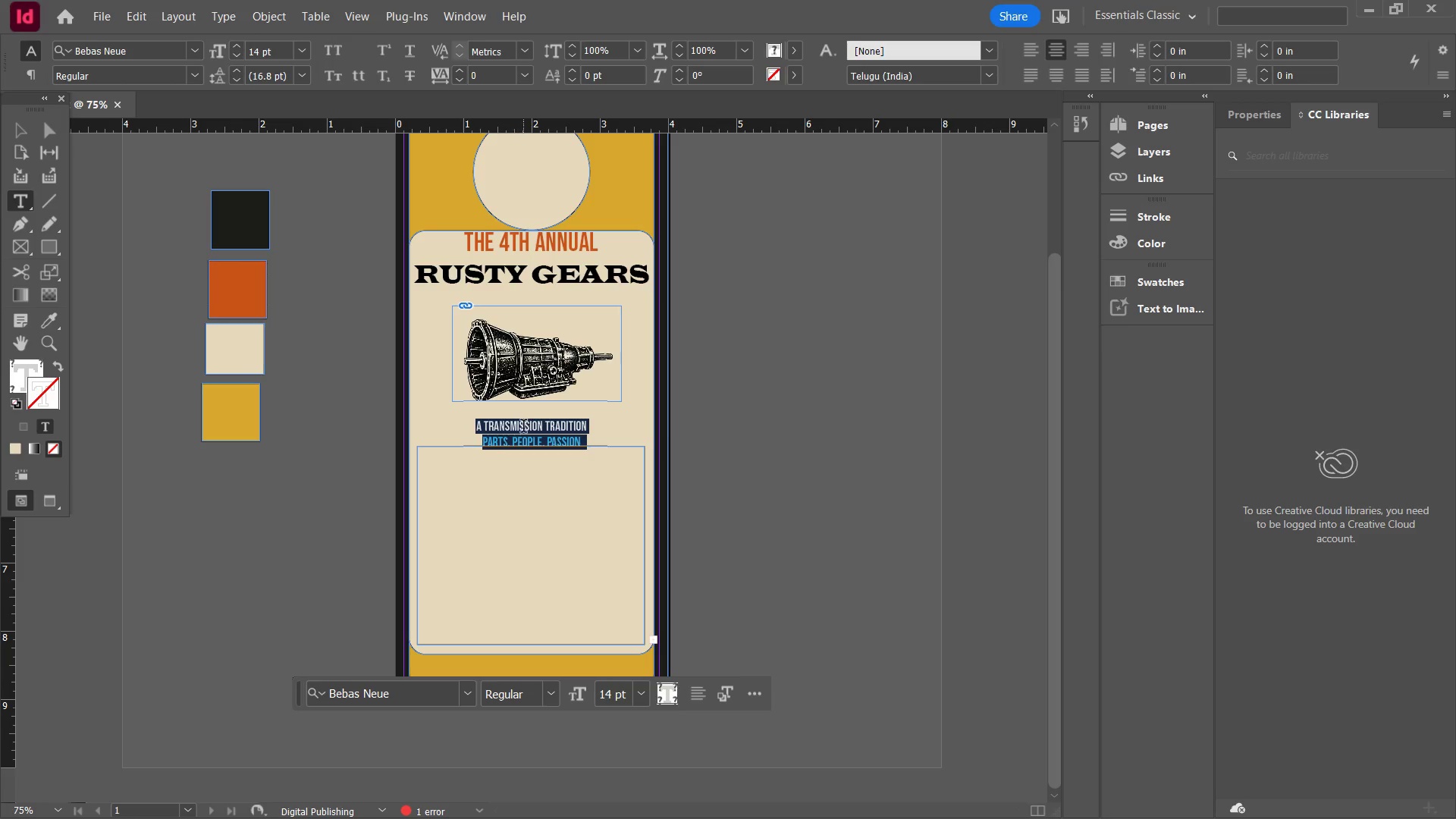 
left_click([523, 417])
 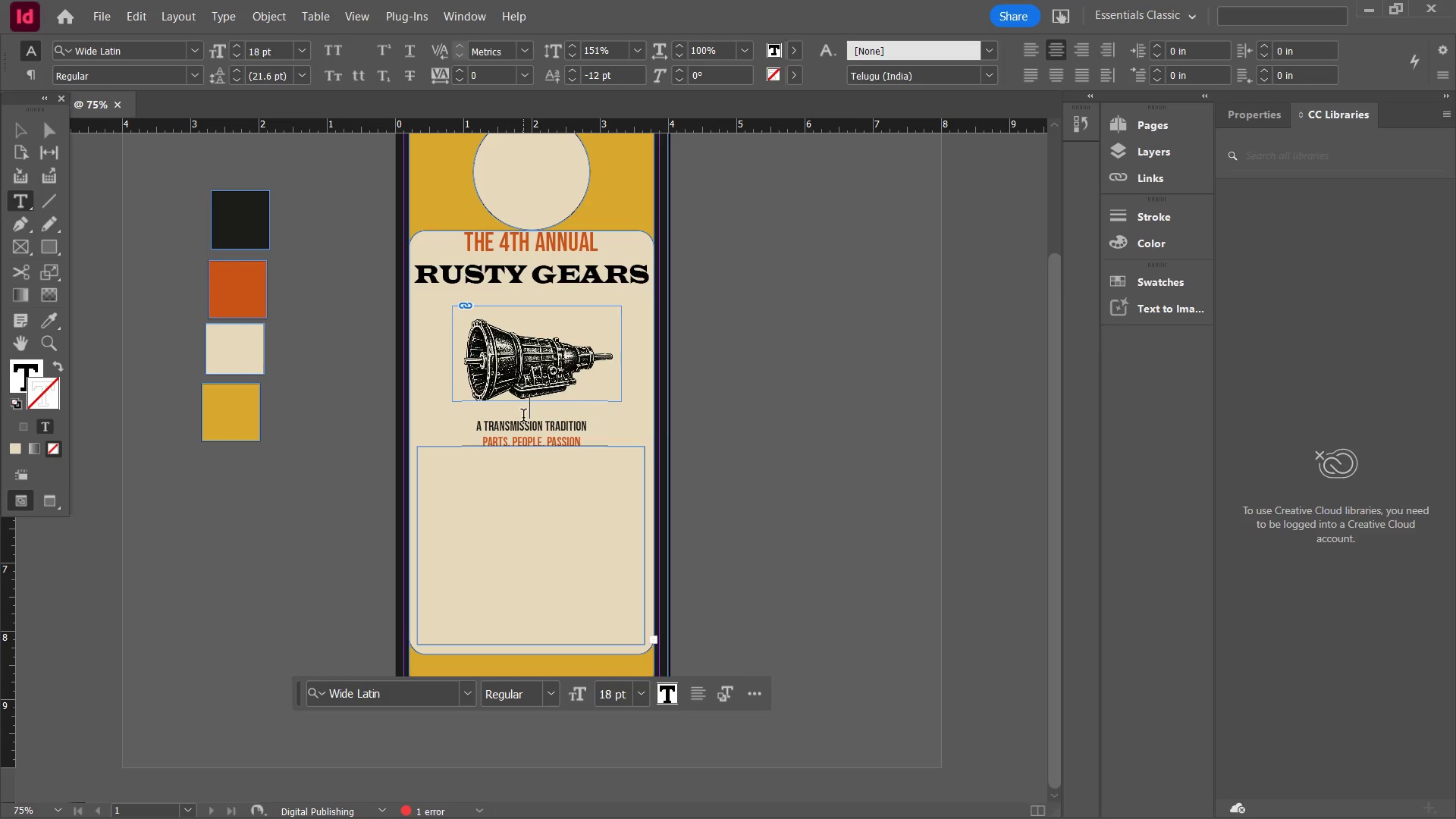 
key(Backspace)
 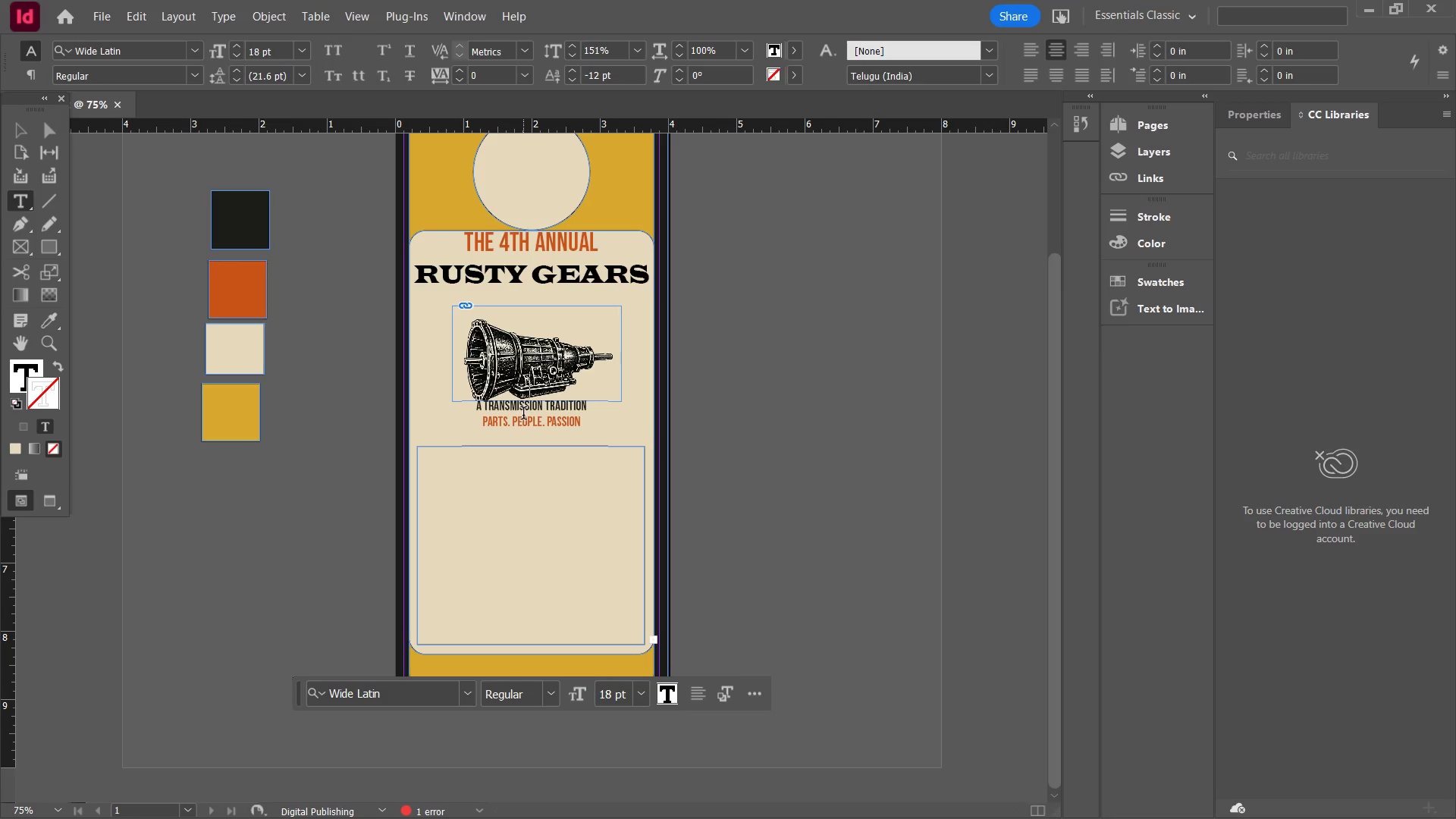 
key(Enter)
 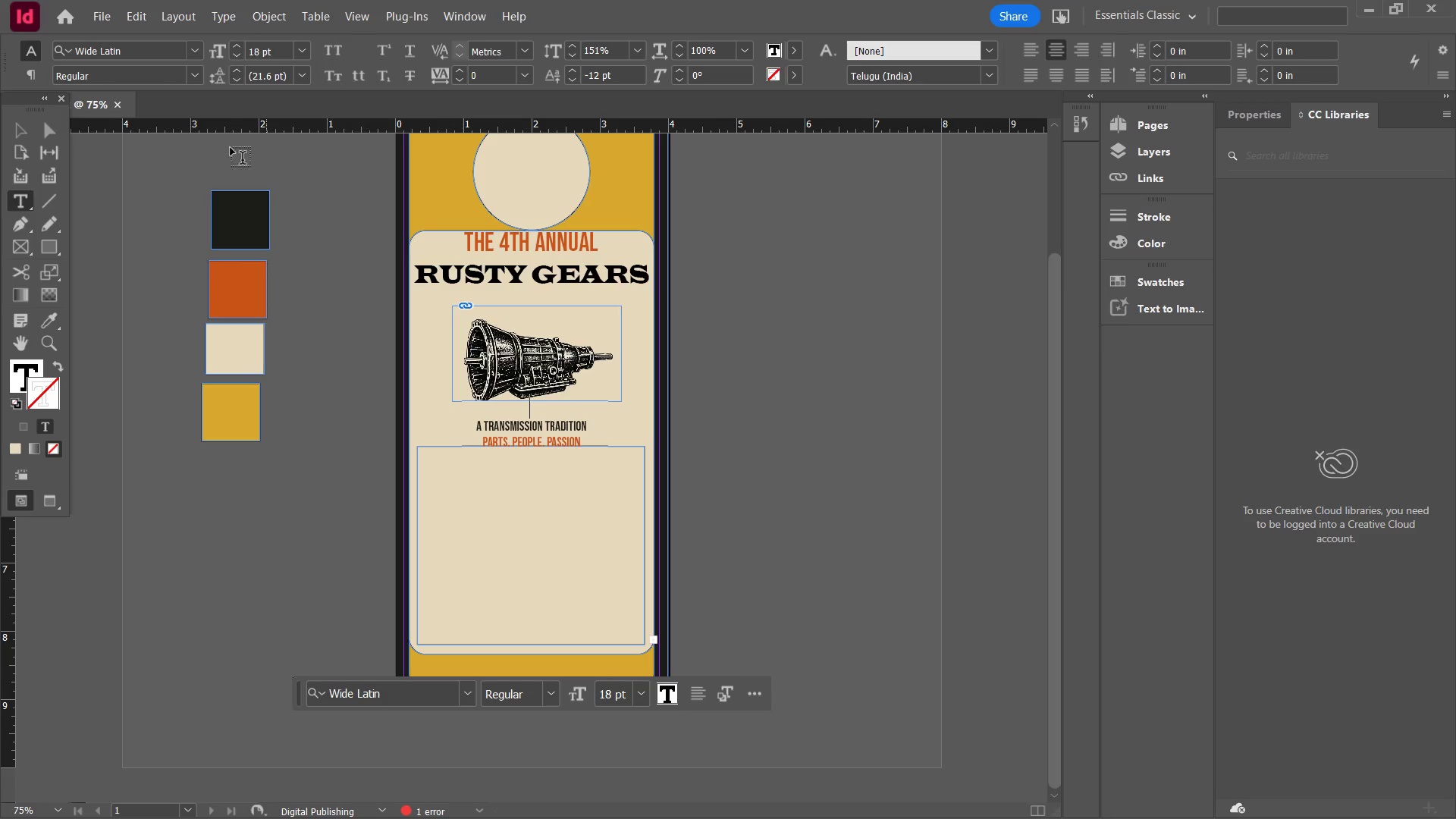 
left_click([20, 125])
 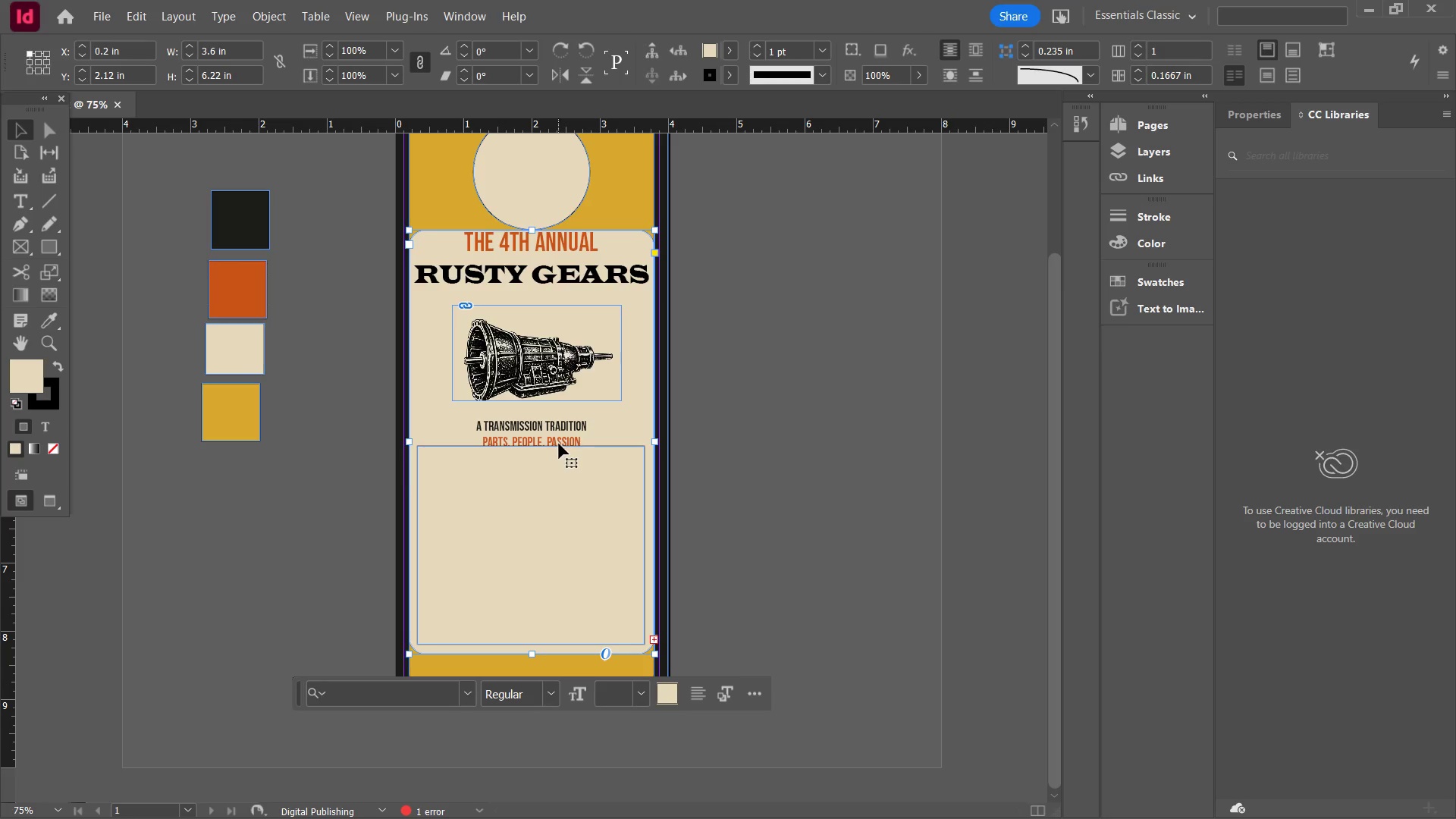 
left_click([590, 444])
 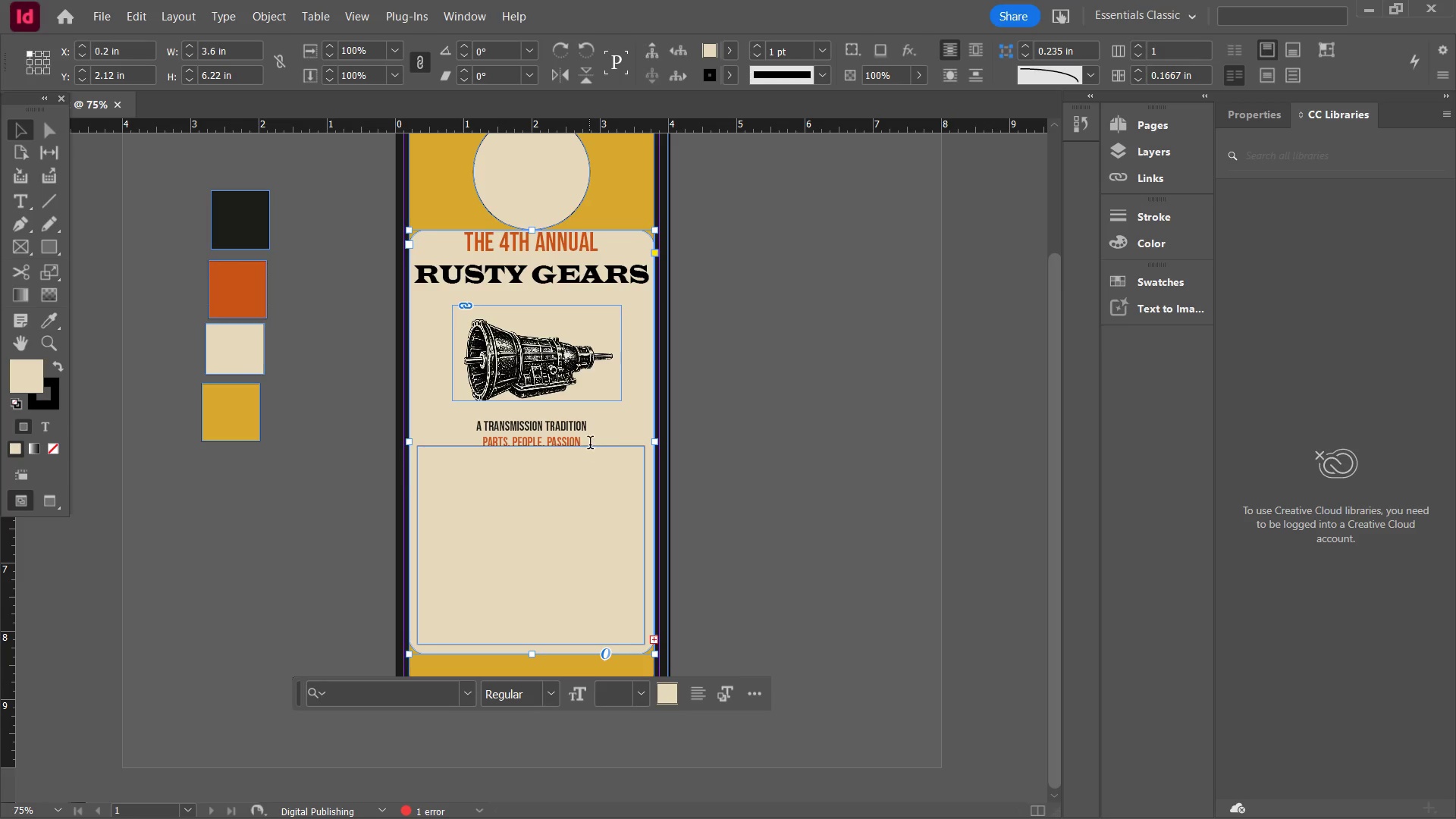 
double_click([590, 444])
 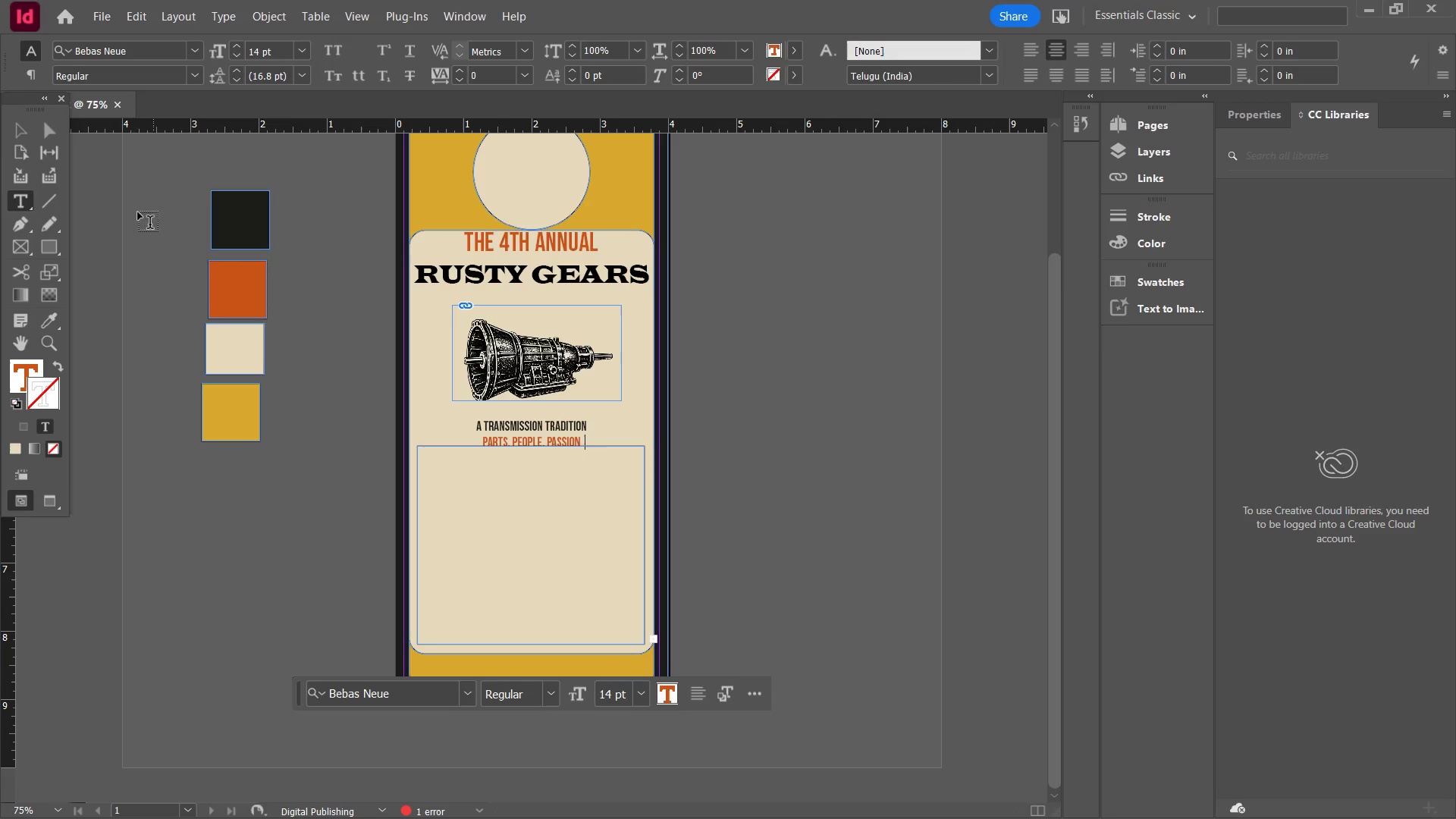 
left_click([20, 130])
 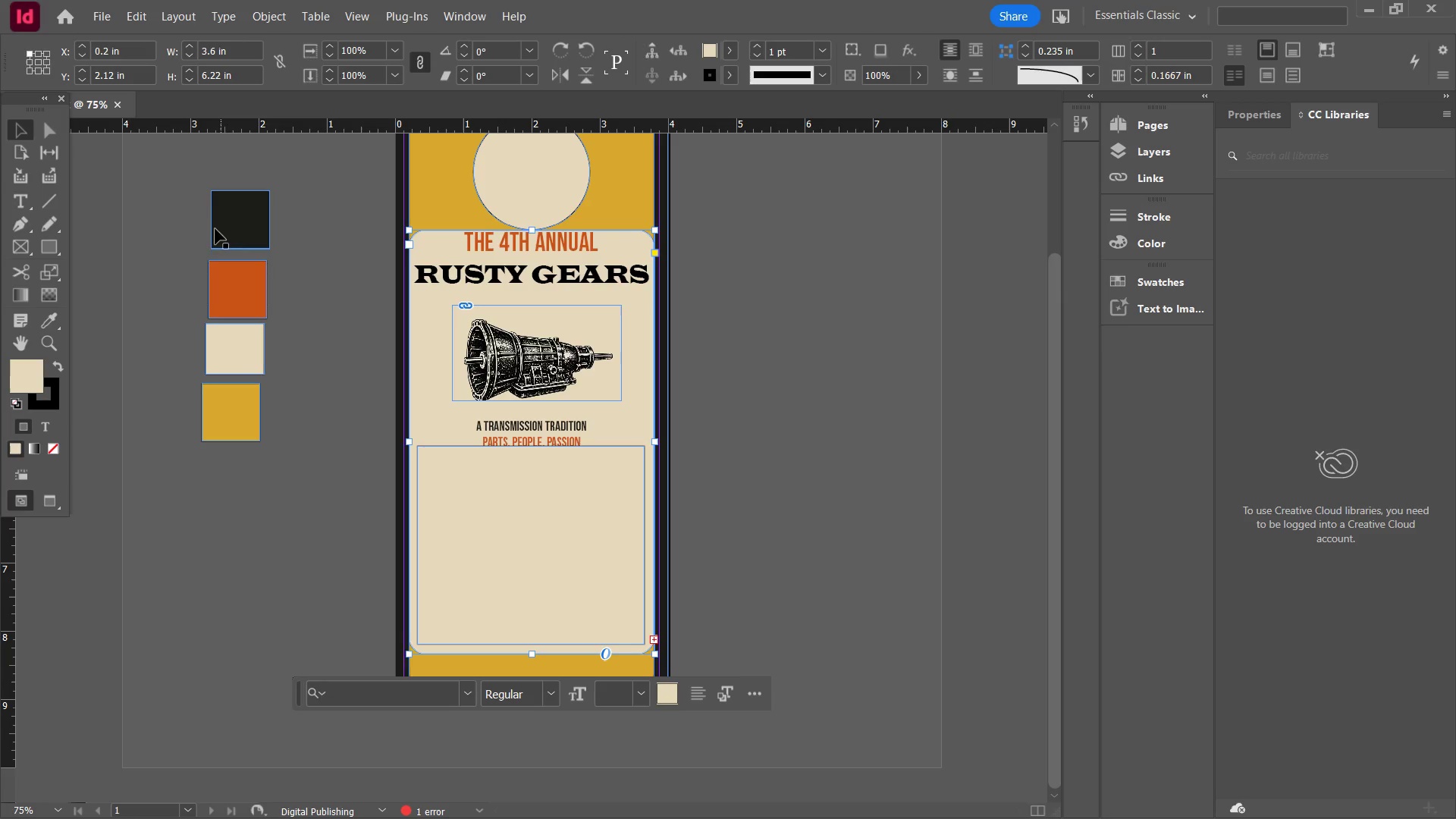 
left_click([213, 228])
 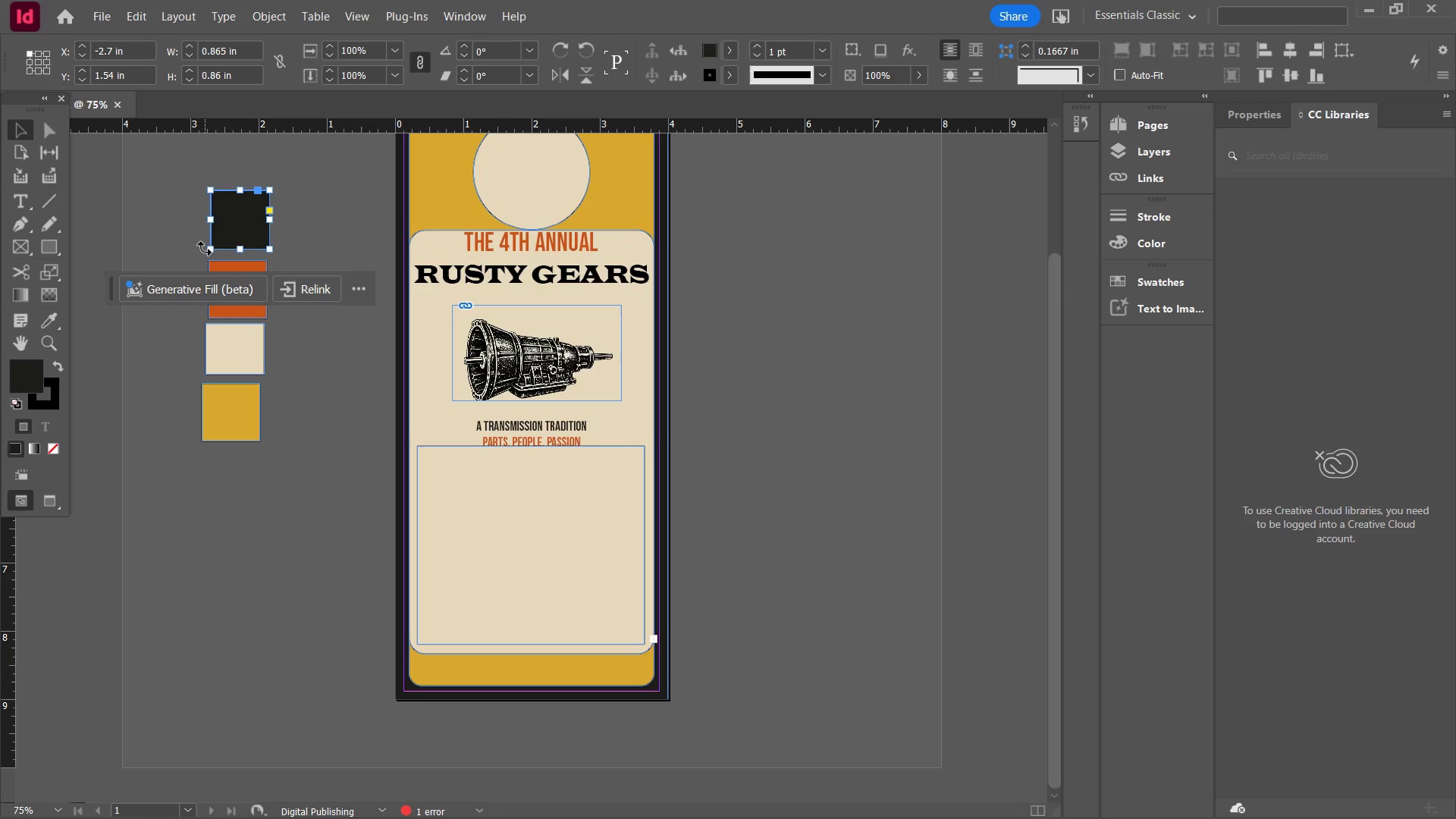 
double_click([203, 249])
 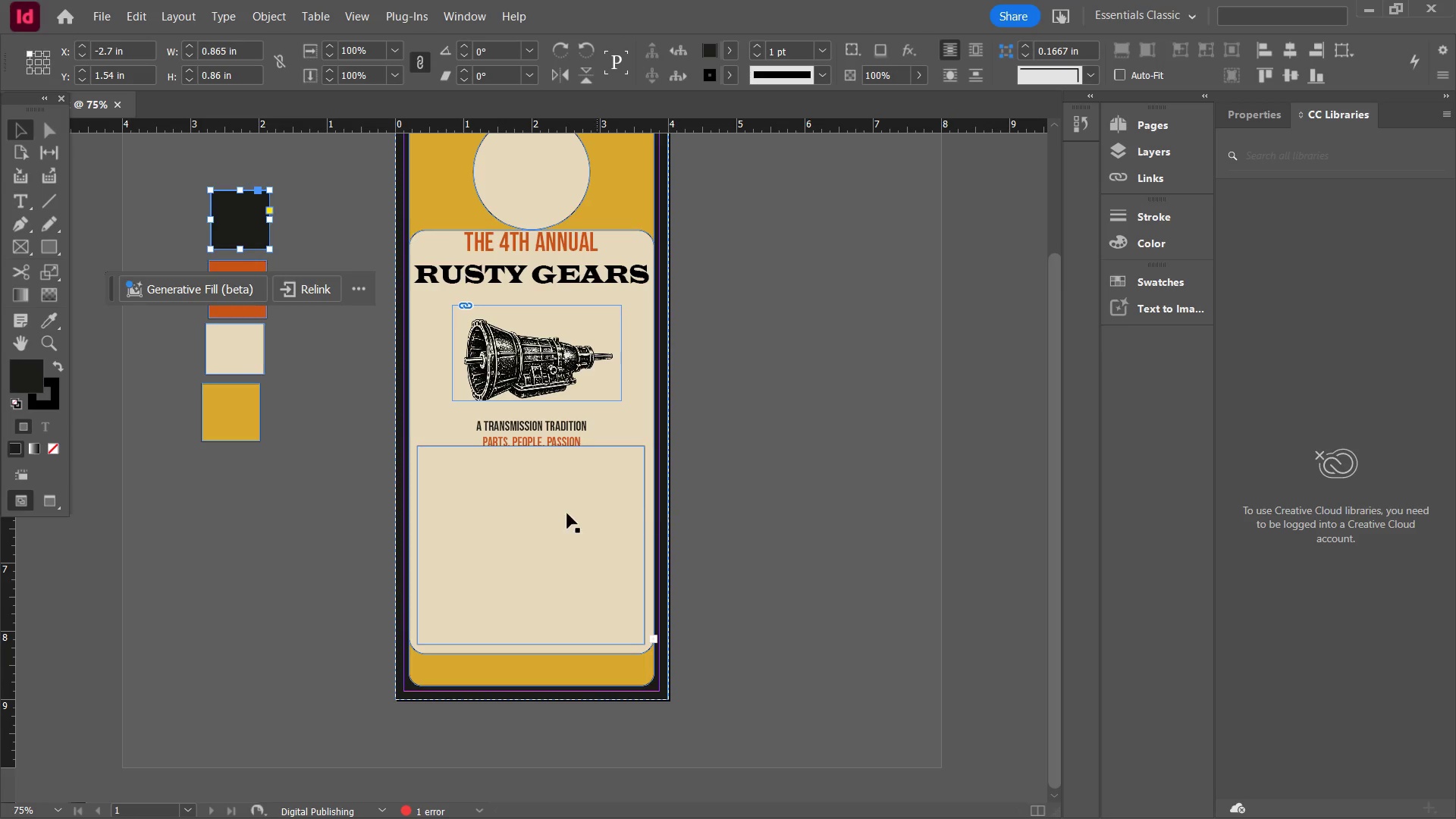 
left_click([567, 513])
 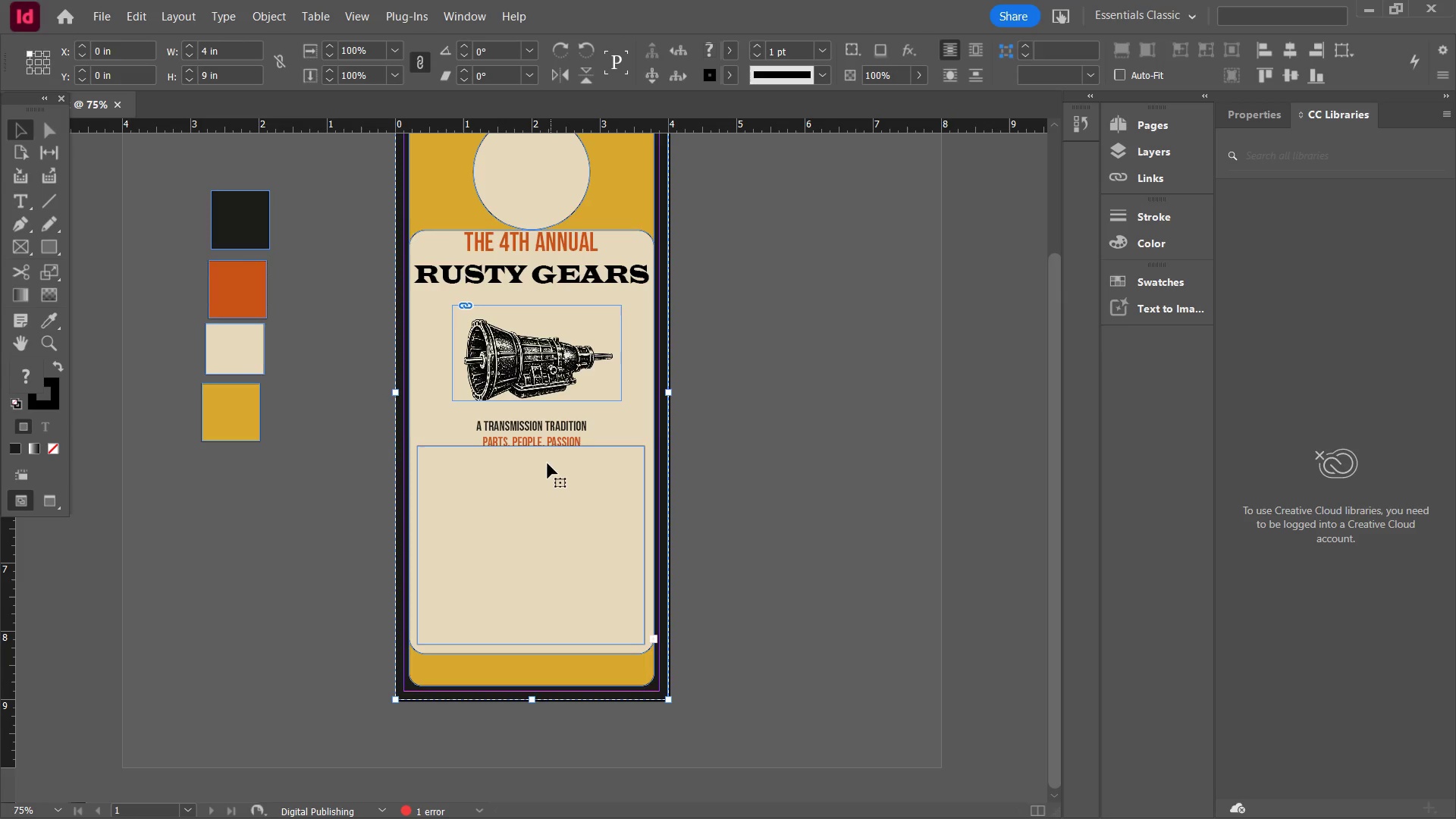 
double_click([547, 463])
 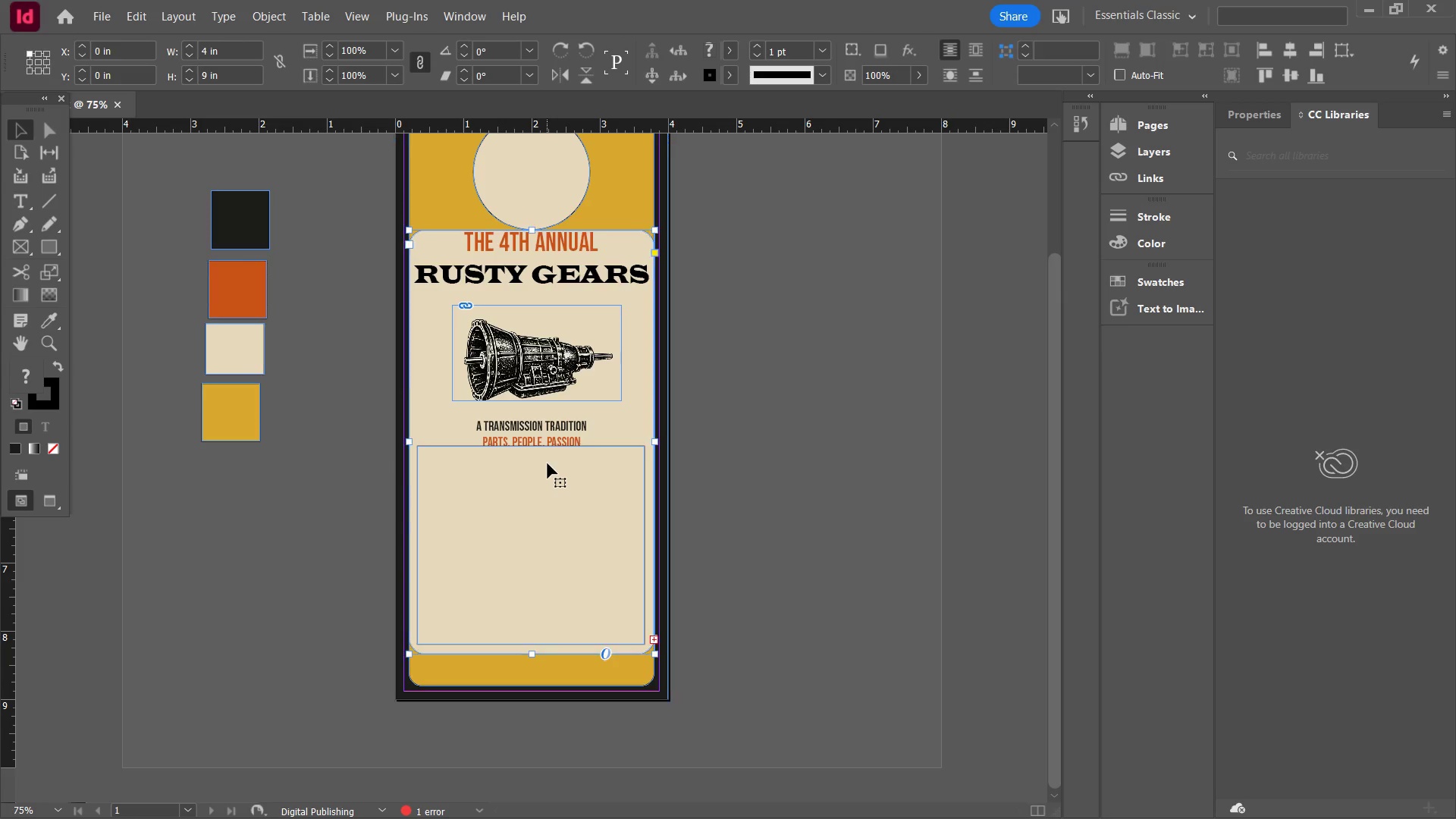 
triple_click([548, 463])
 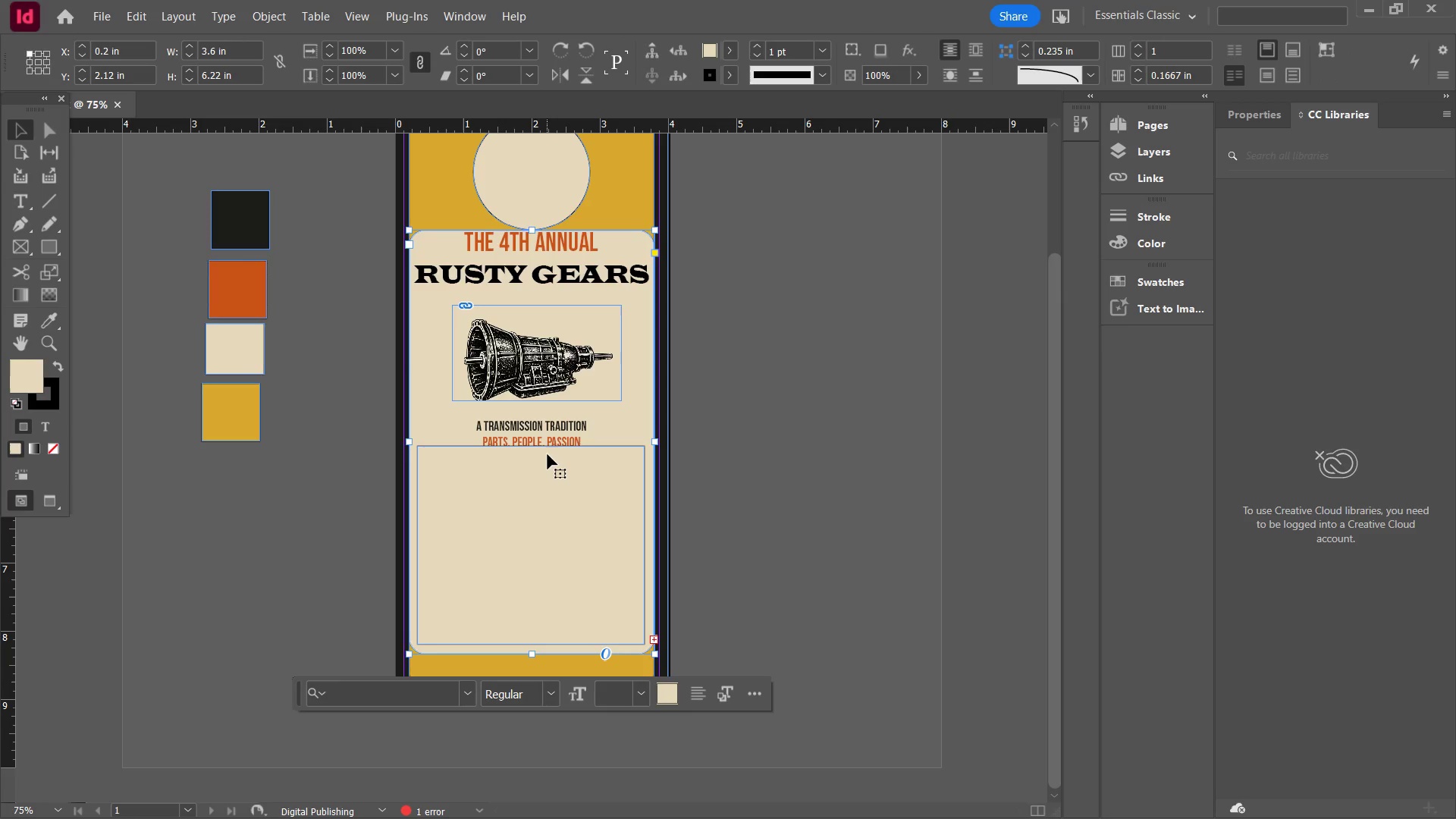 
triple_click([548, 454])
 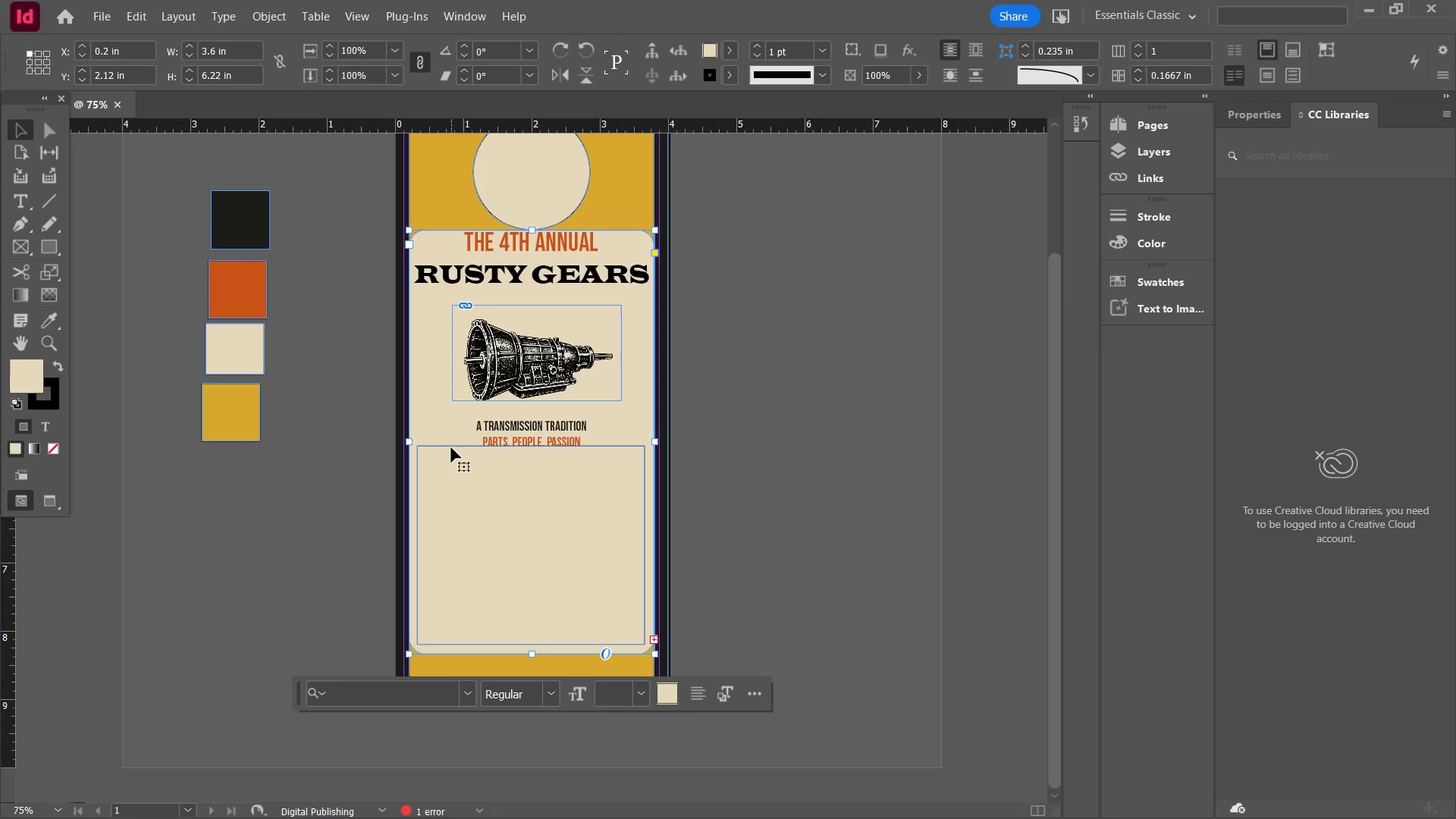 
double_click([452, 444])
 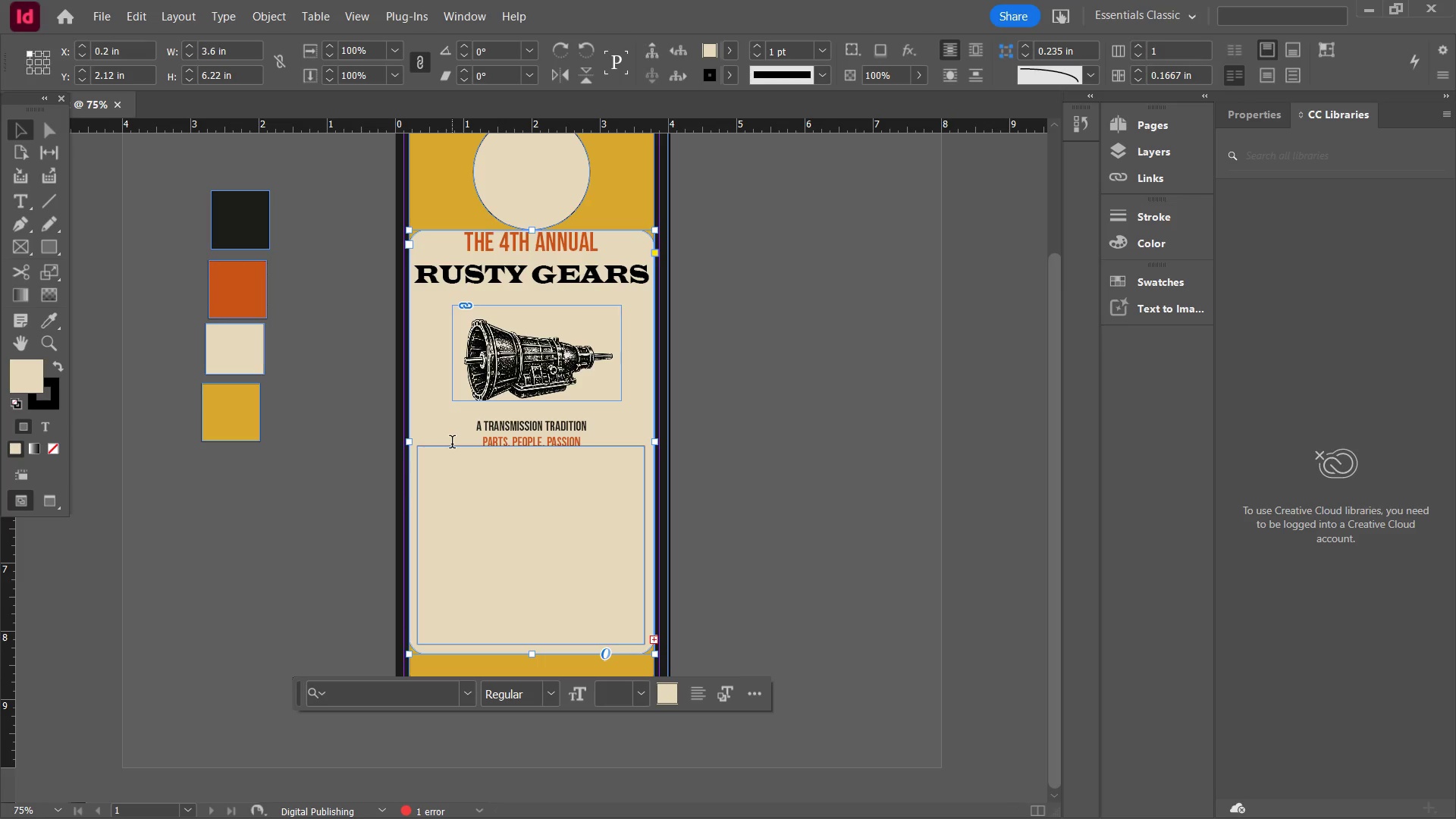 
triple_click([452, 444])
 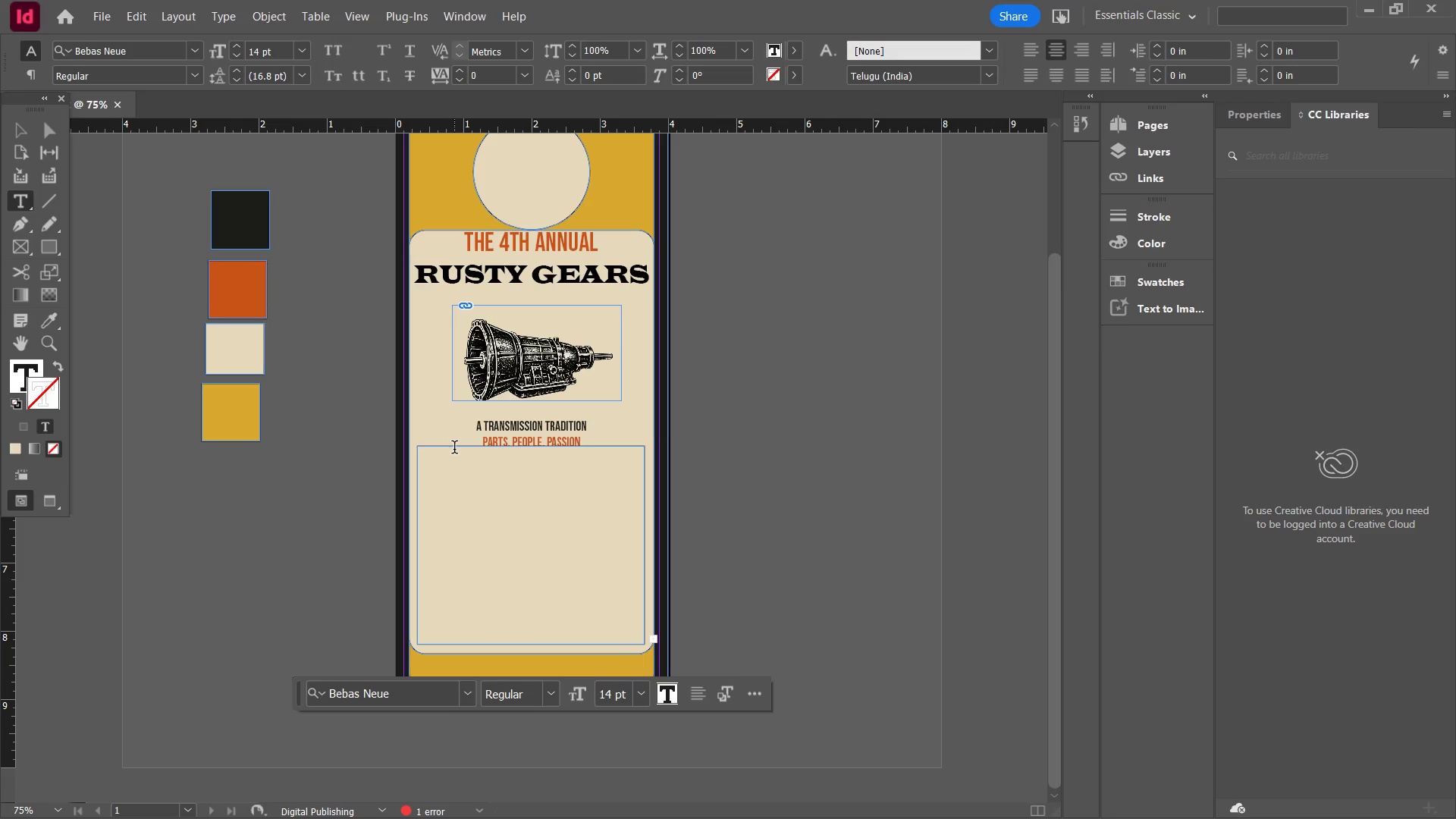 
left_click([454, 449])
 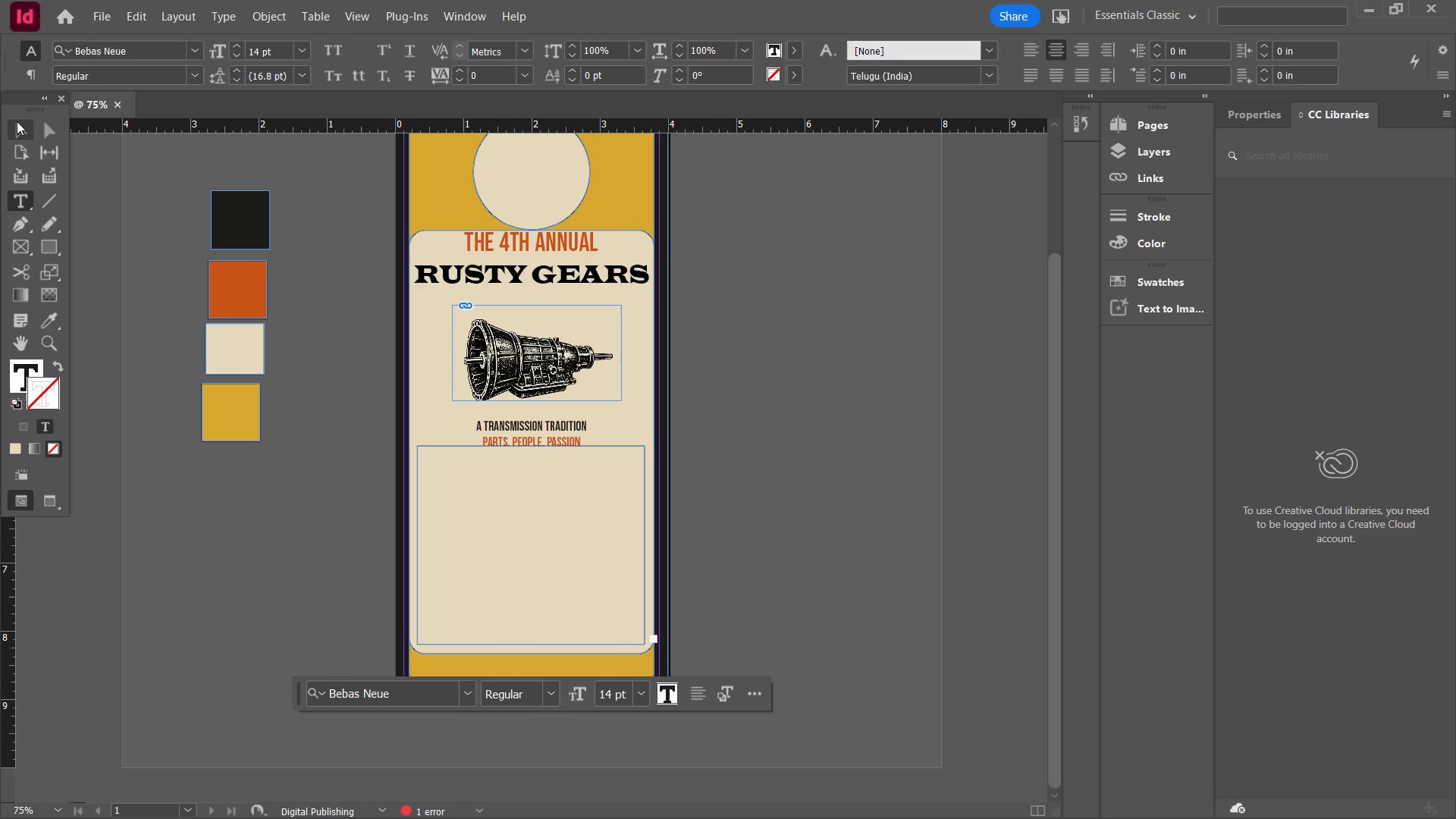 
left_click([13, 127])
 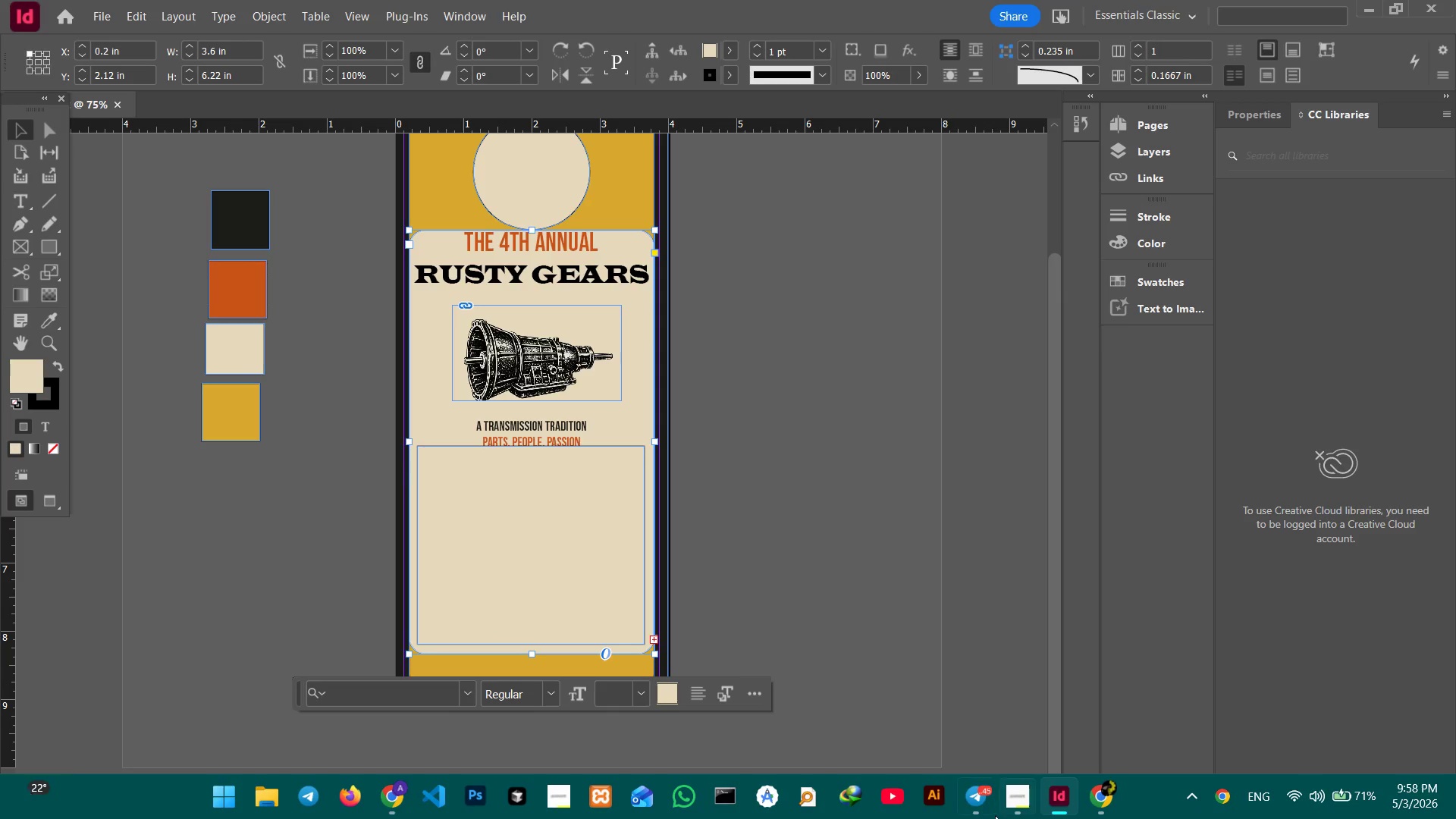 
left_click([1021, 798])